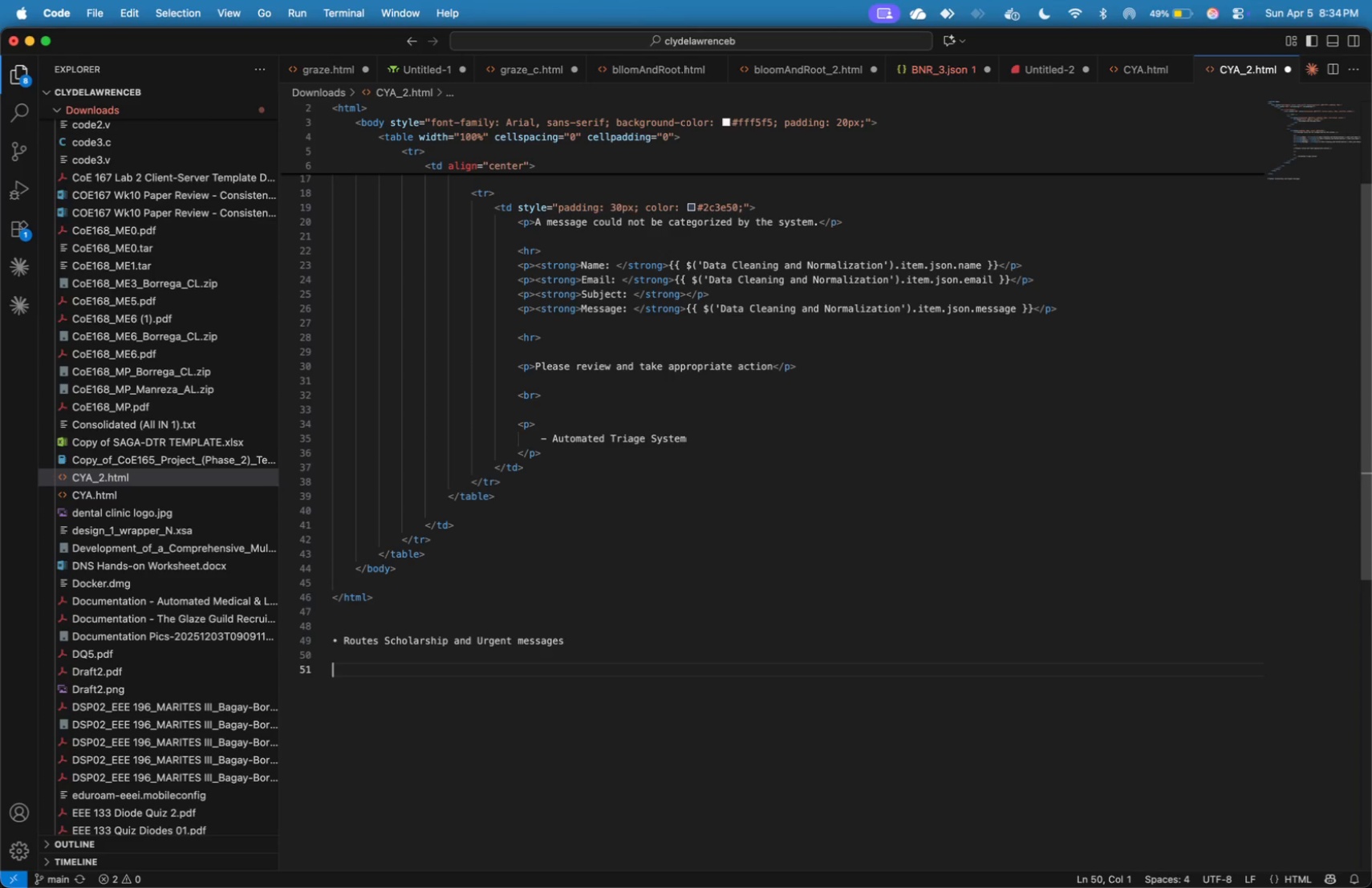 
key(ArrowUp)
 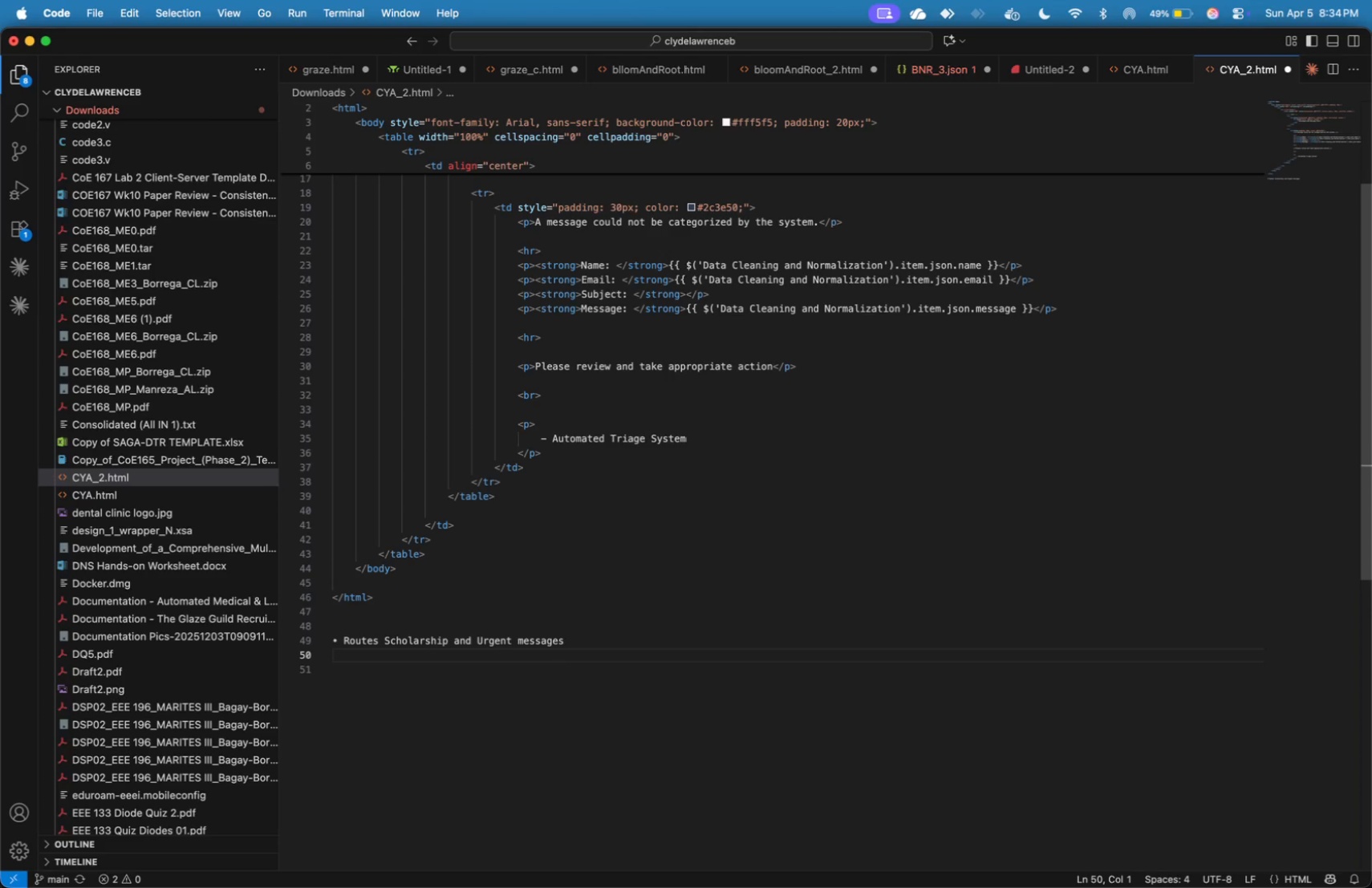 
key(ArrowUp)
 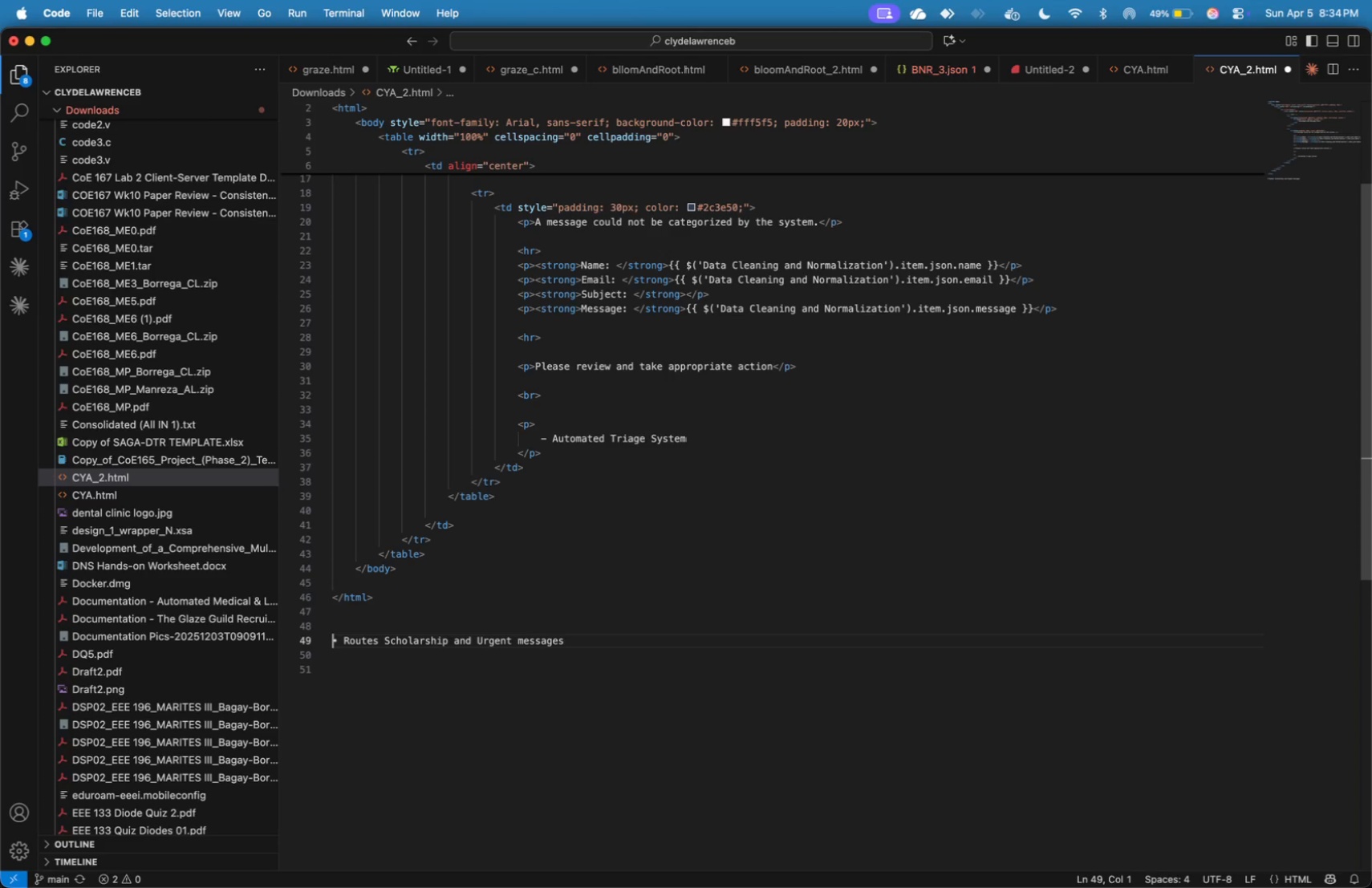 
key(Shift+ArrowRight)
 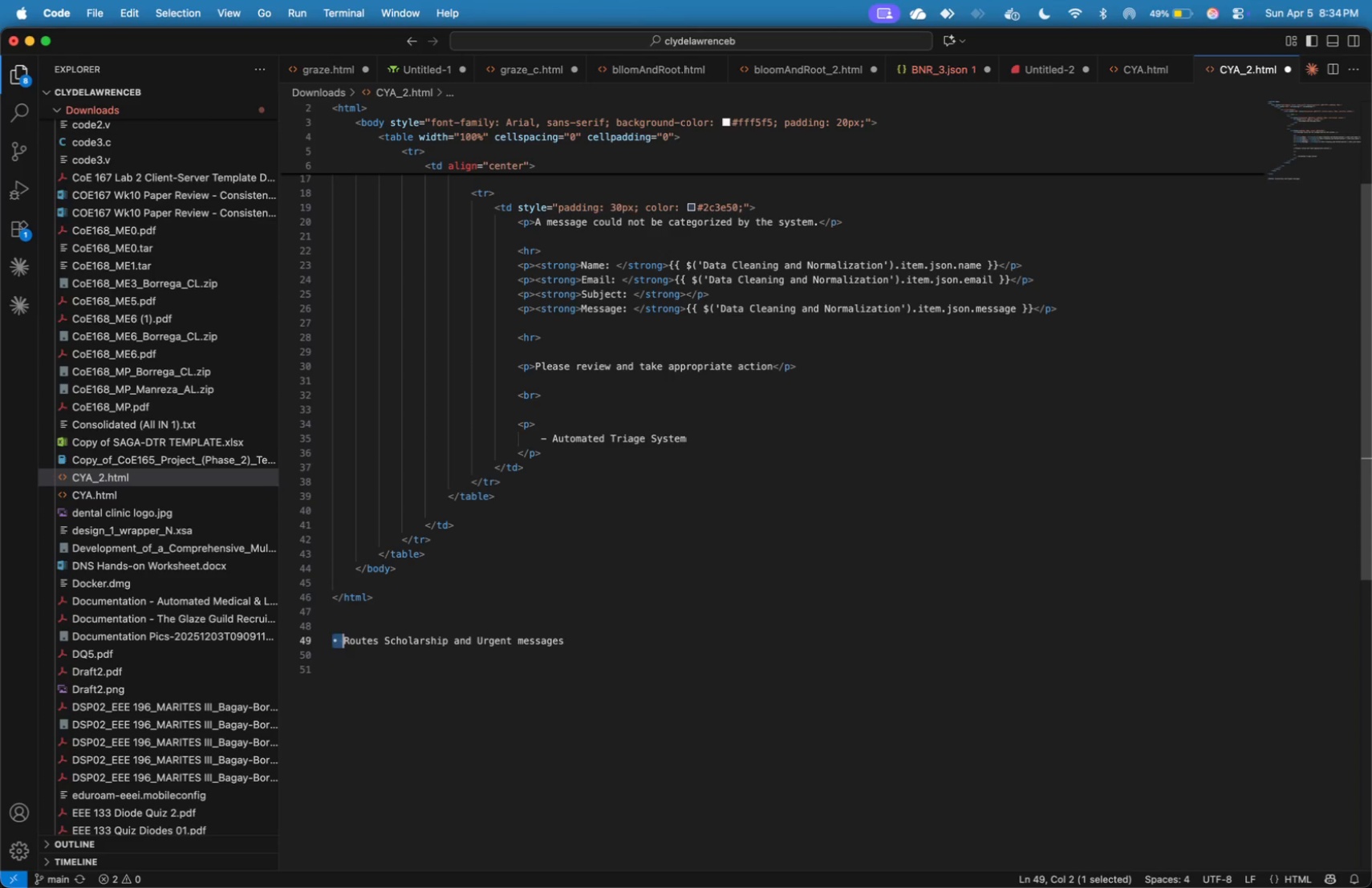 
key(Shift+ArrowRight)
 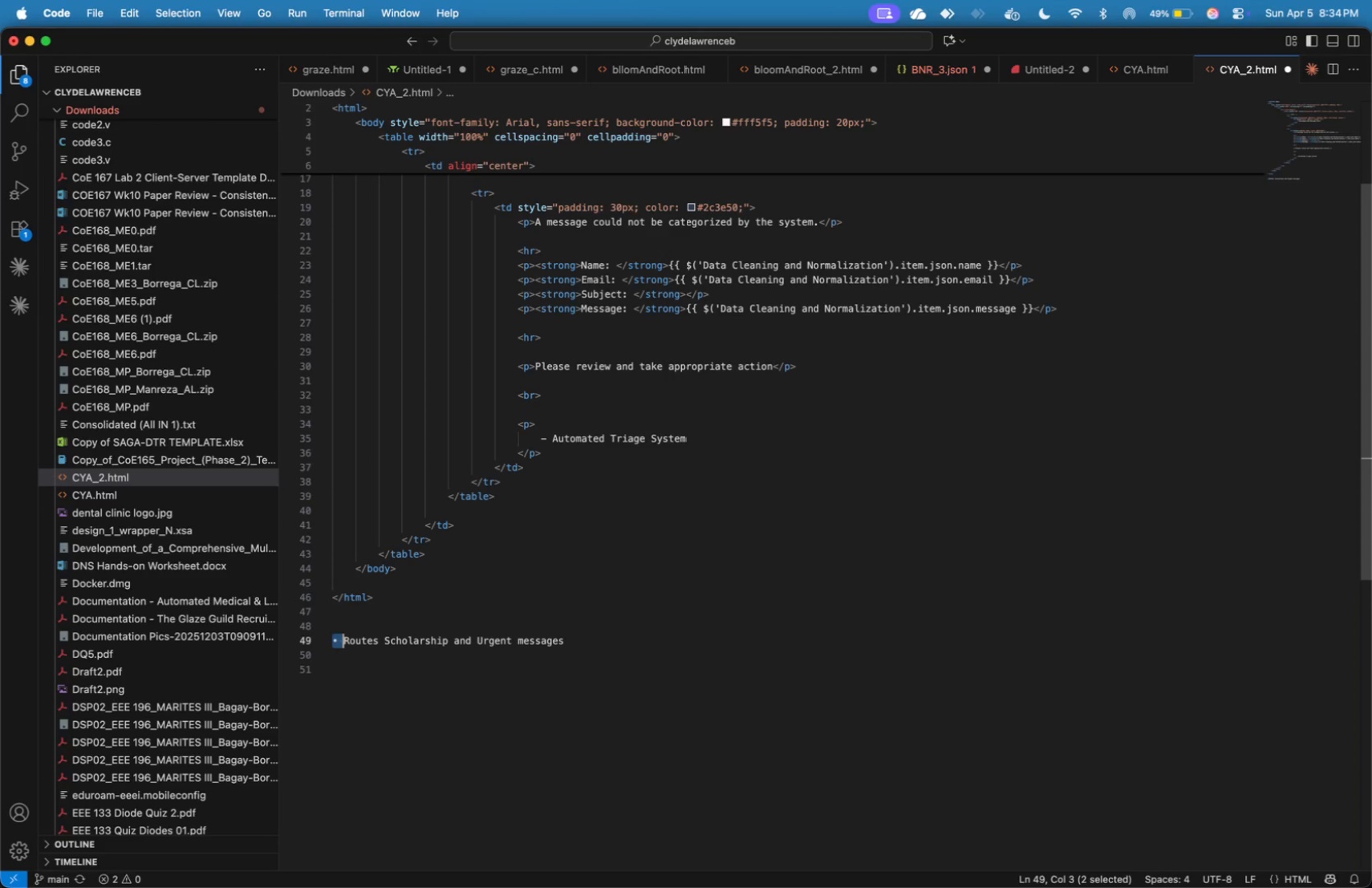 
key(Meta+C)
 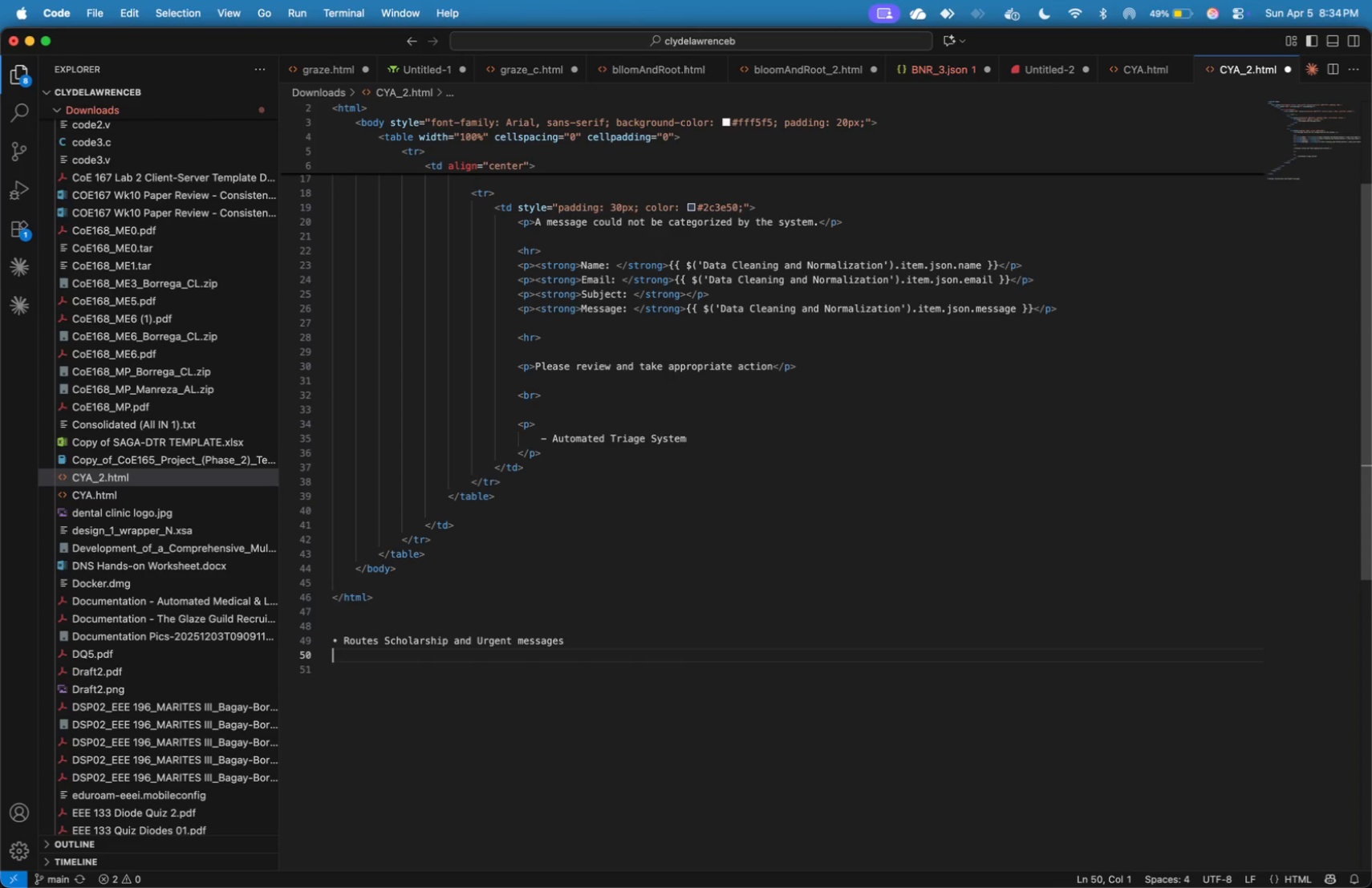 
key(ArrowDown)
 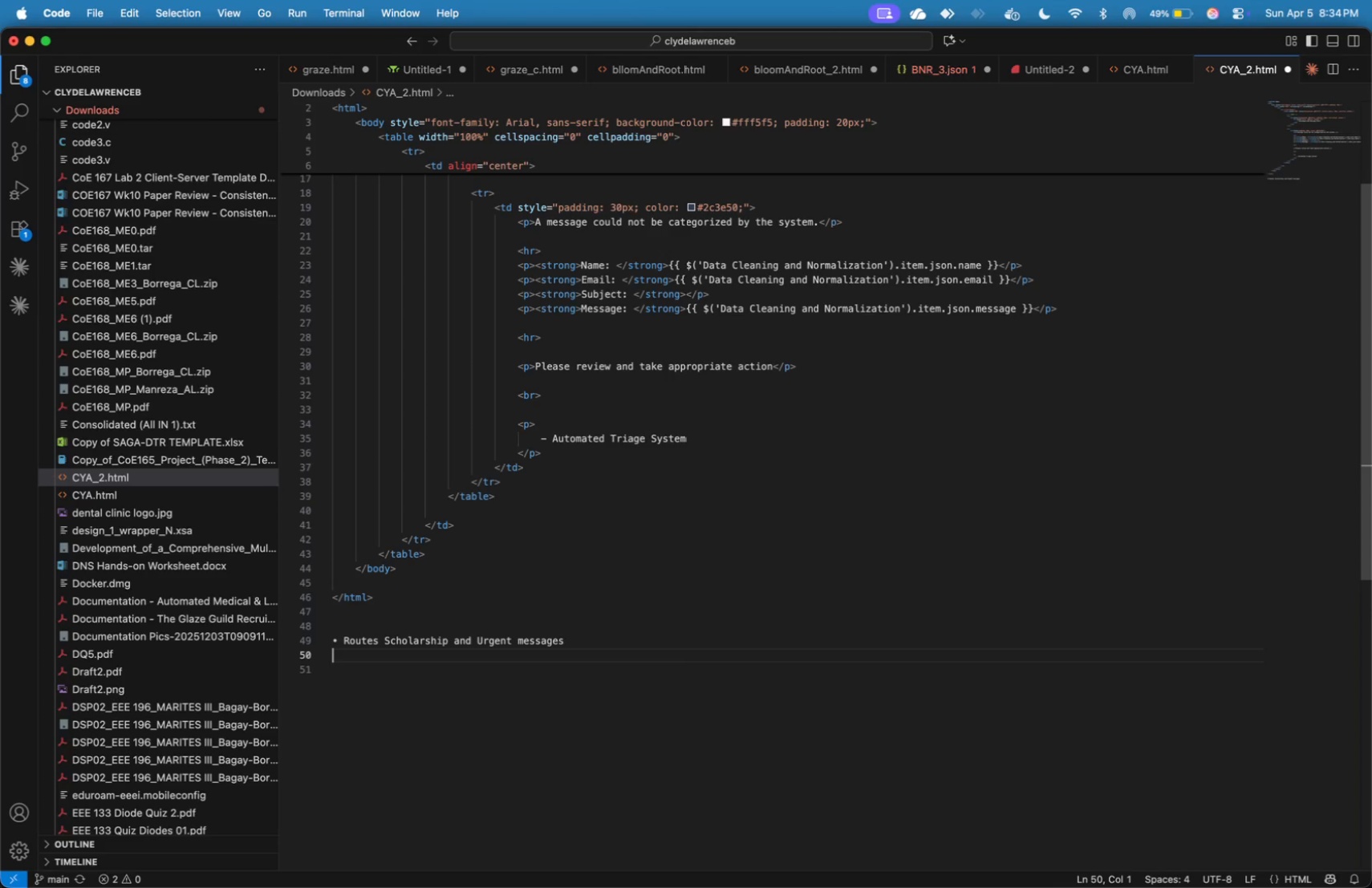 
key(Meta+V)
 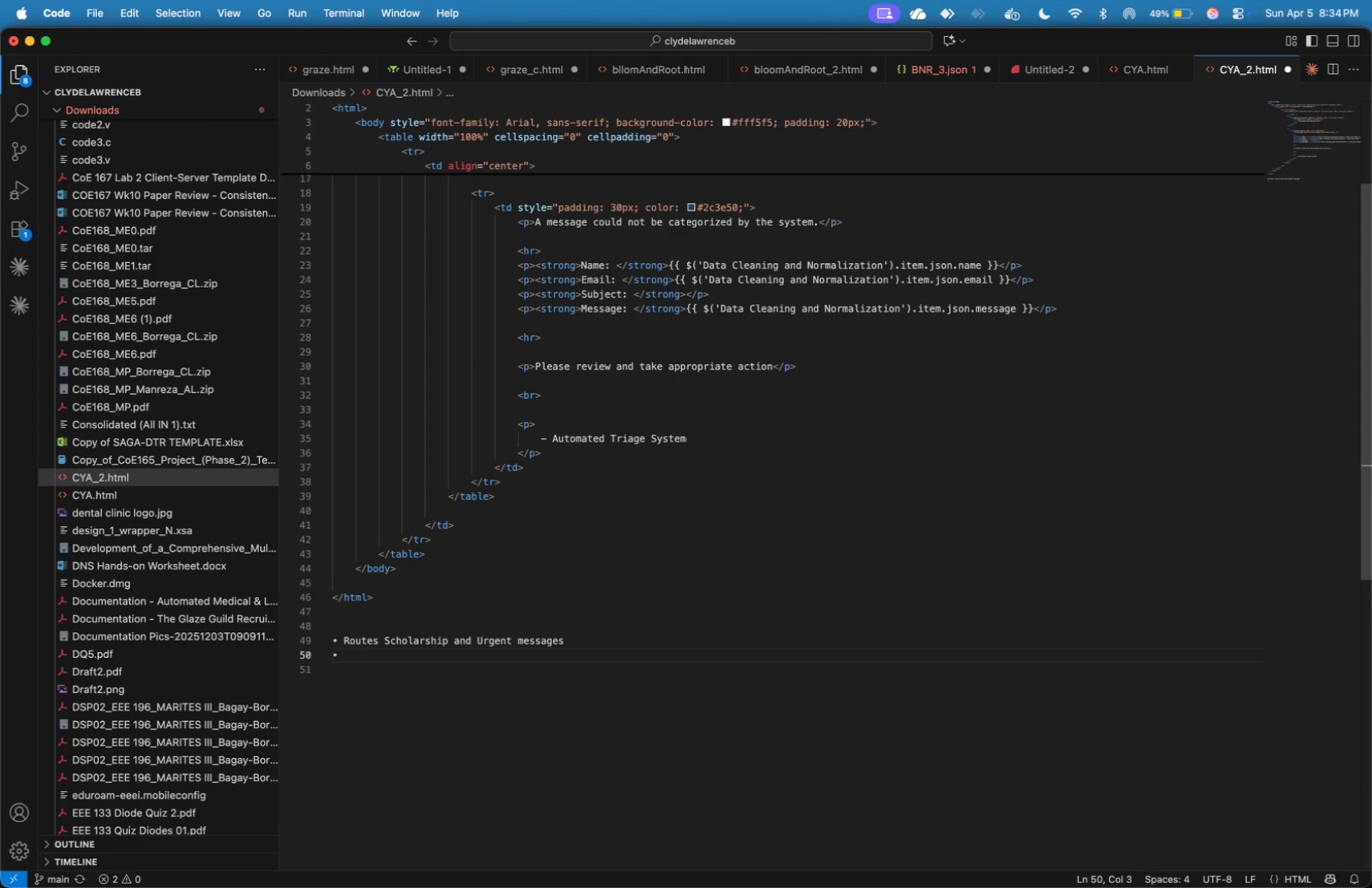 
type(Logs dire)
key(Backspace)
type(ctly)
key(Backspace)
key(Backspace)
key(Backspace)
key(Backspace)
type(ectly to Triage Ba)
key(Backspace)
type(oard)
 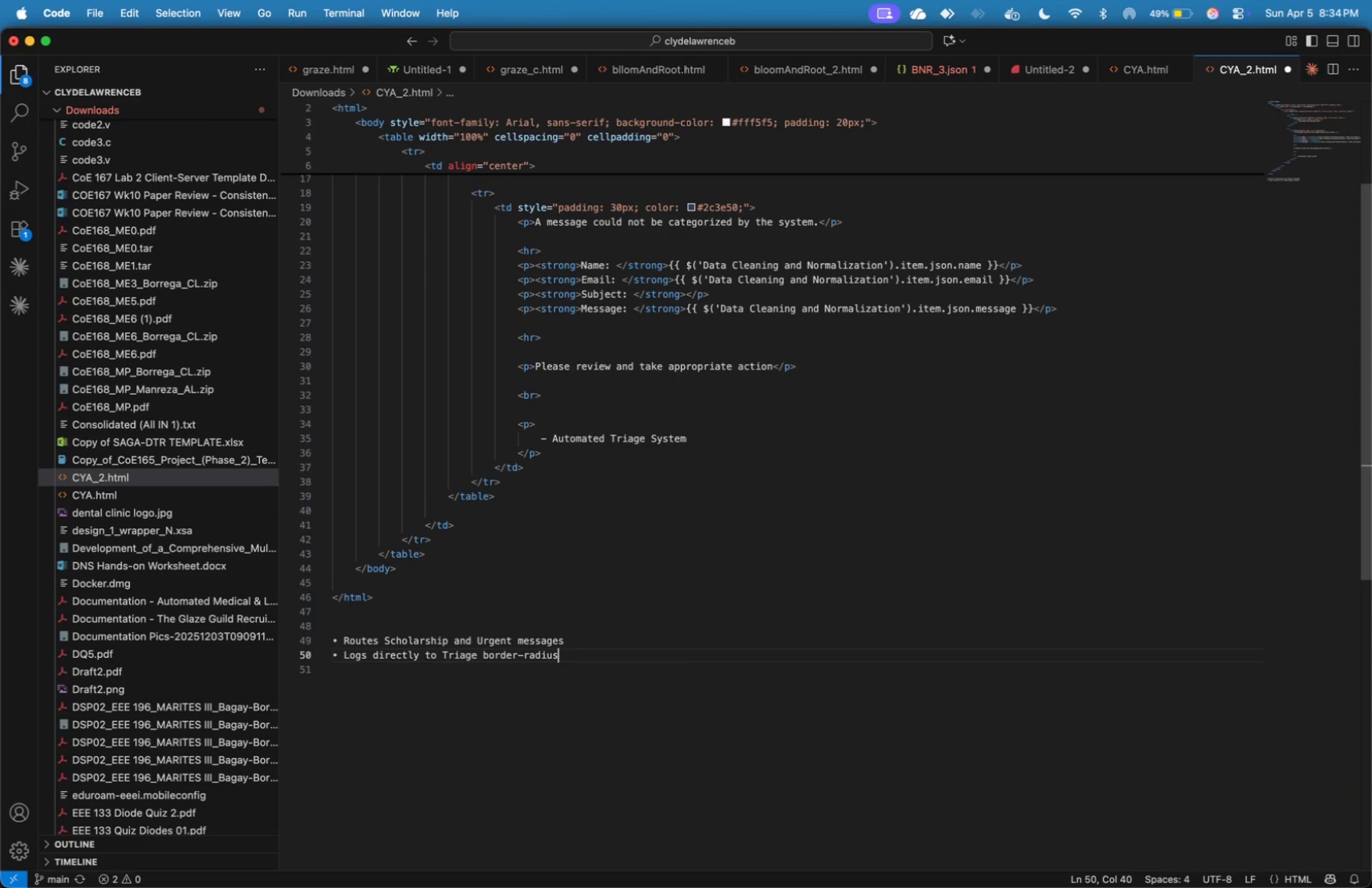 
 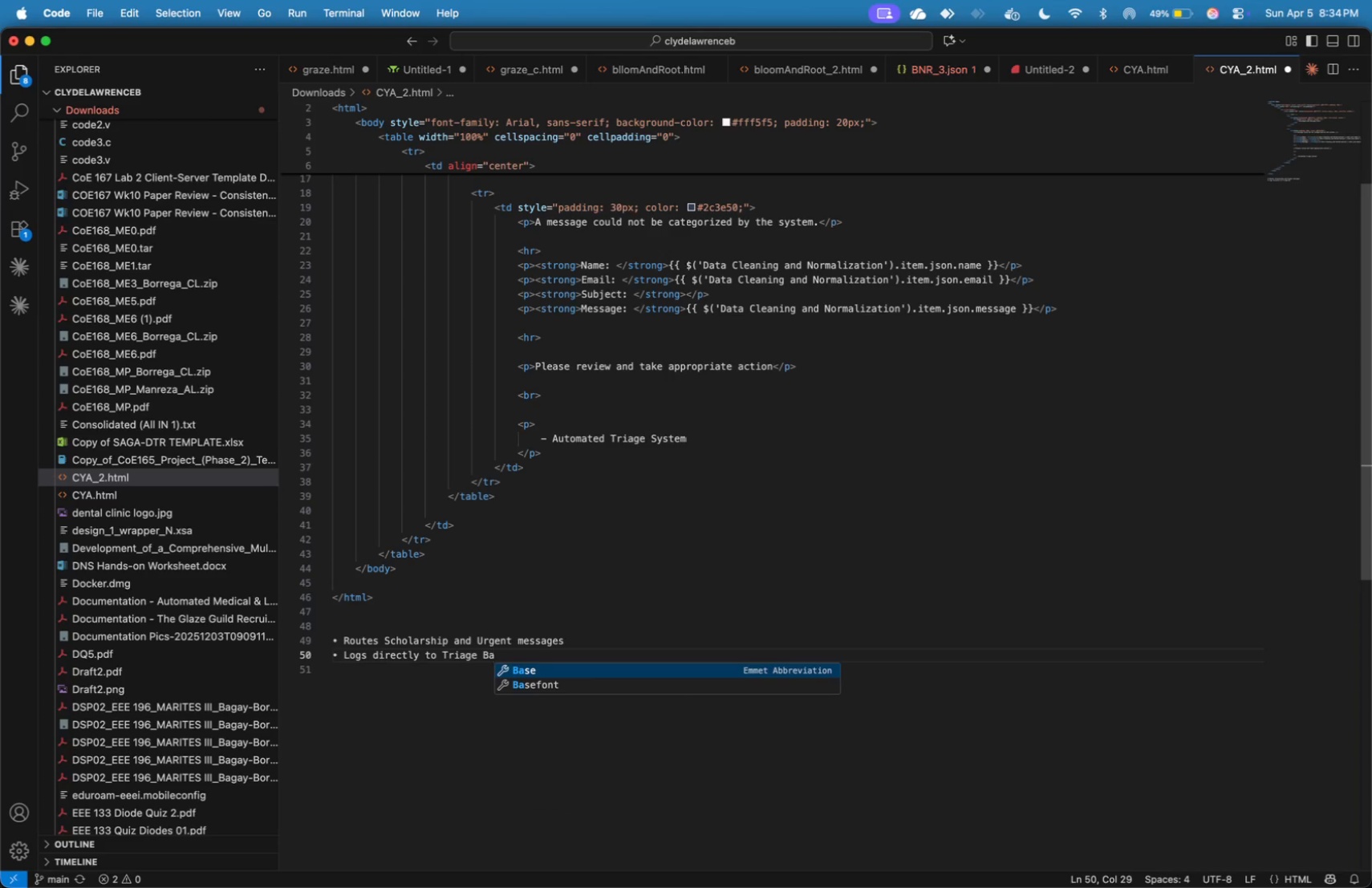 
key(Enter)
 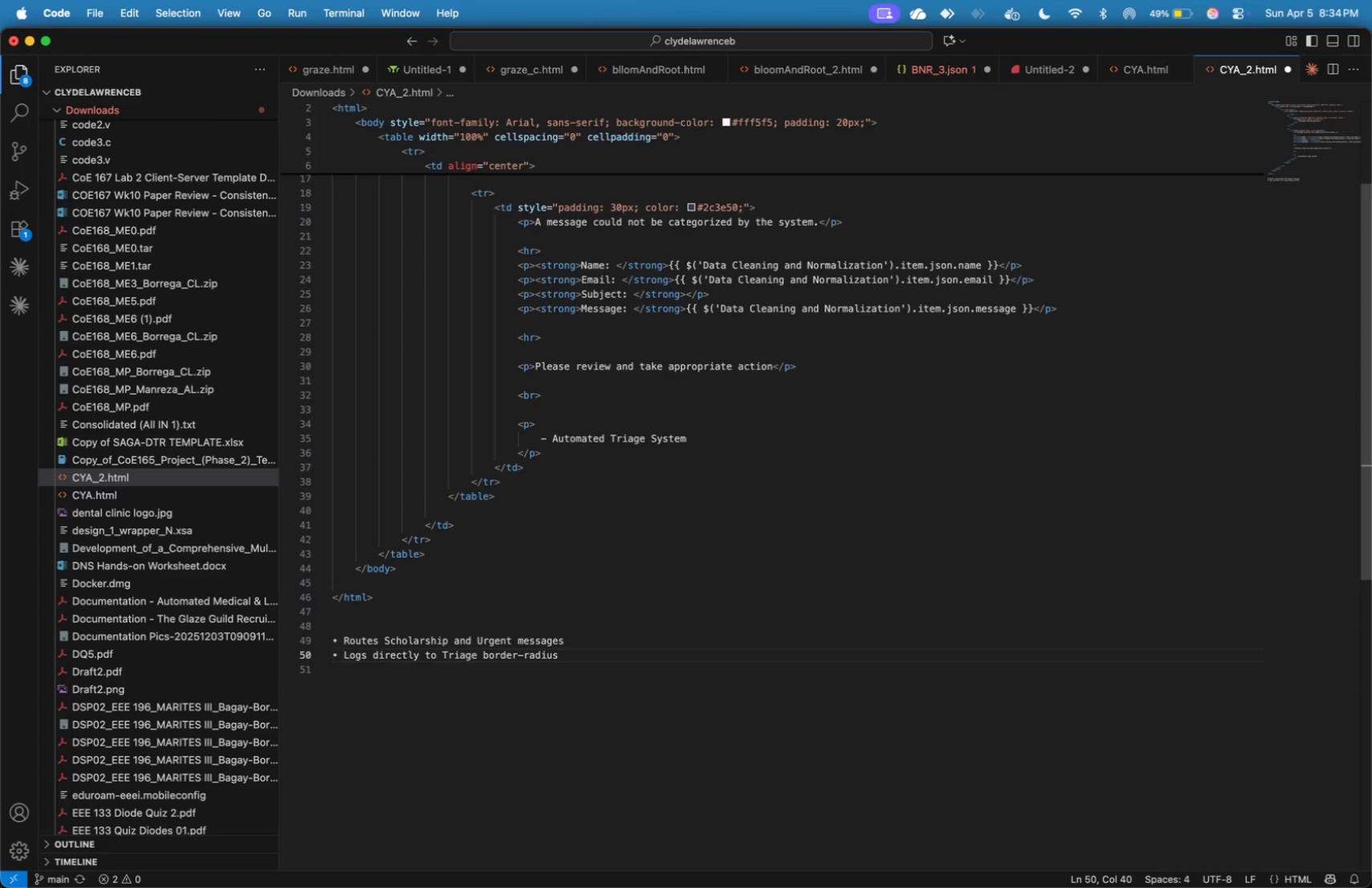 
hold_key(key=Backspace, duration=1.26)
 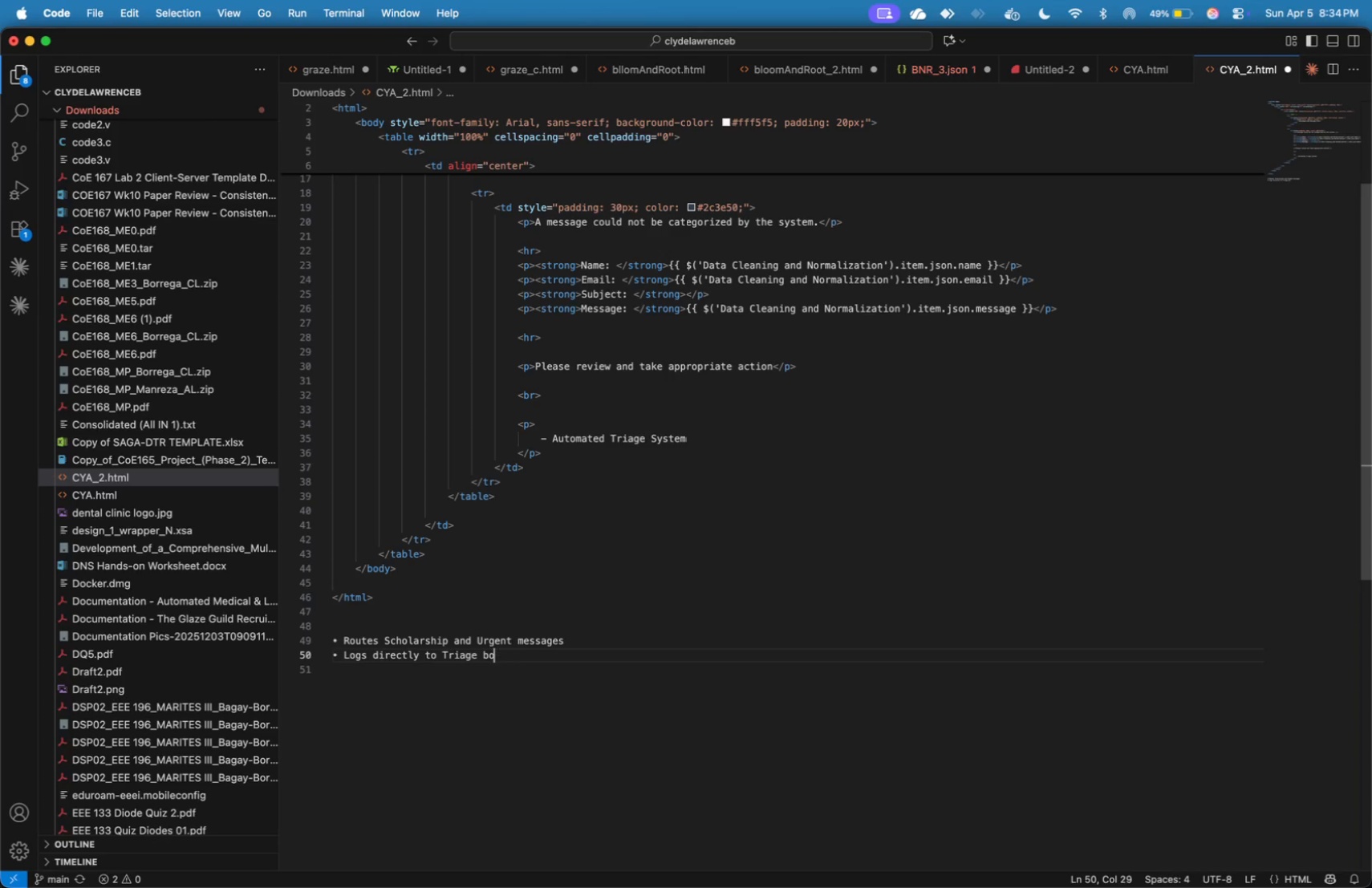 
key(Backspace)
key(Backspace)
key(Backspace)
type(Board)
 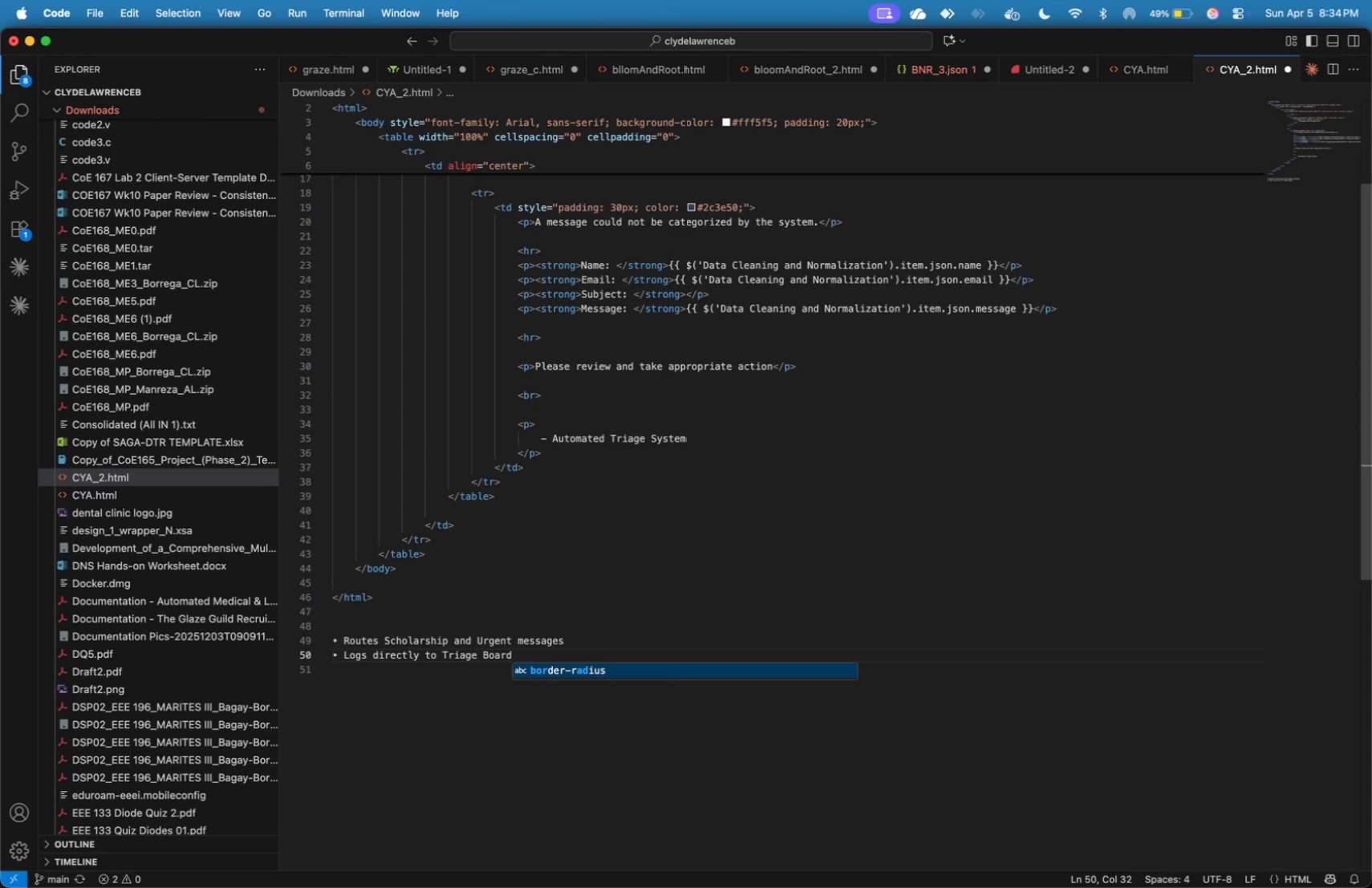 
key(ArrowLeft)
 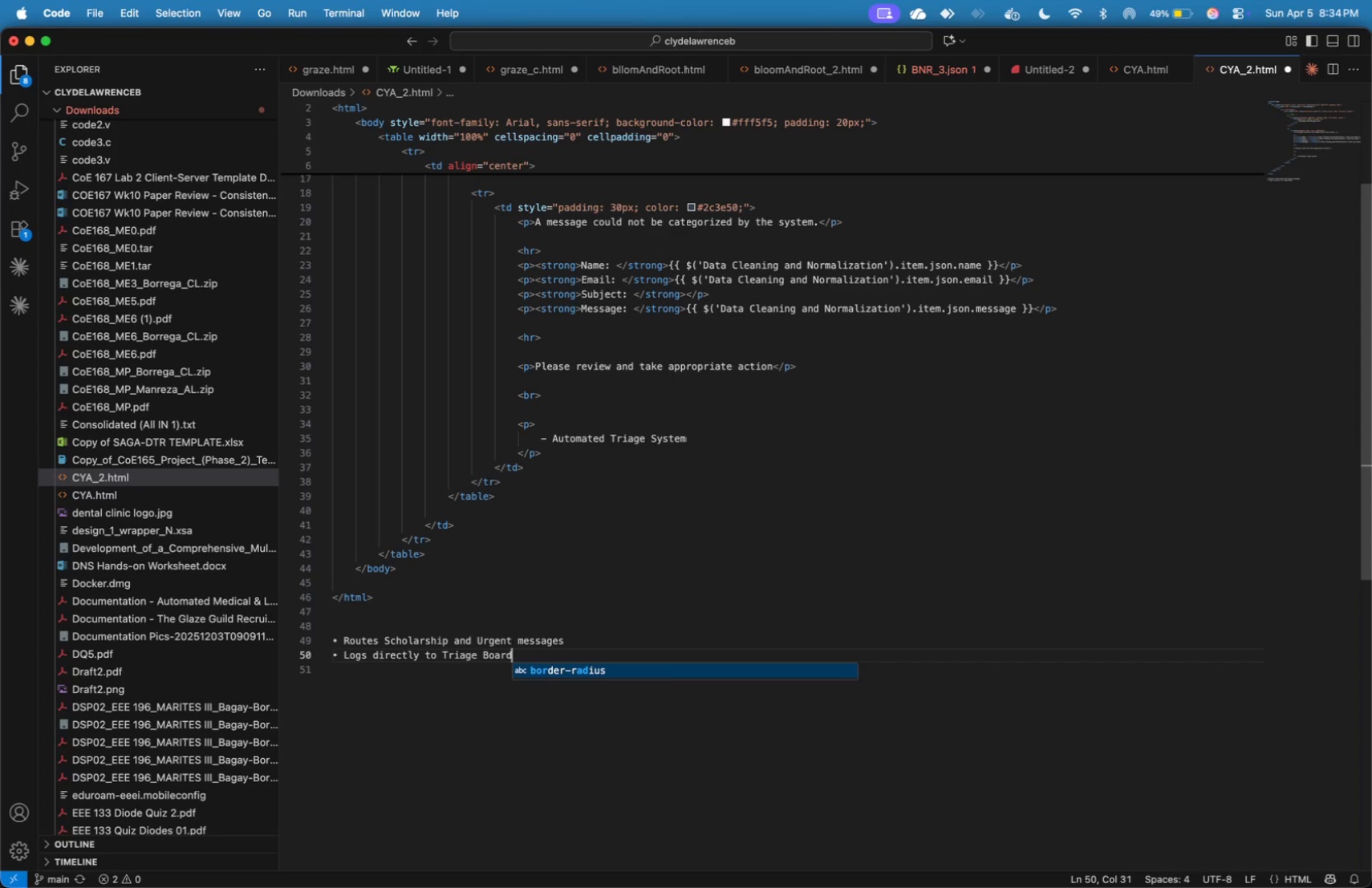 
key(ArrowRight)
 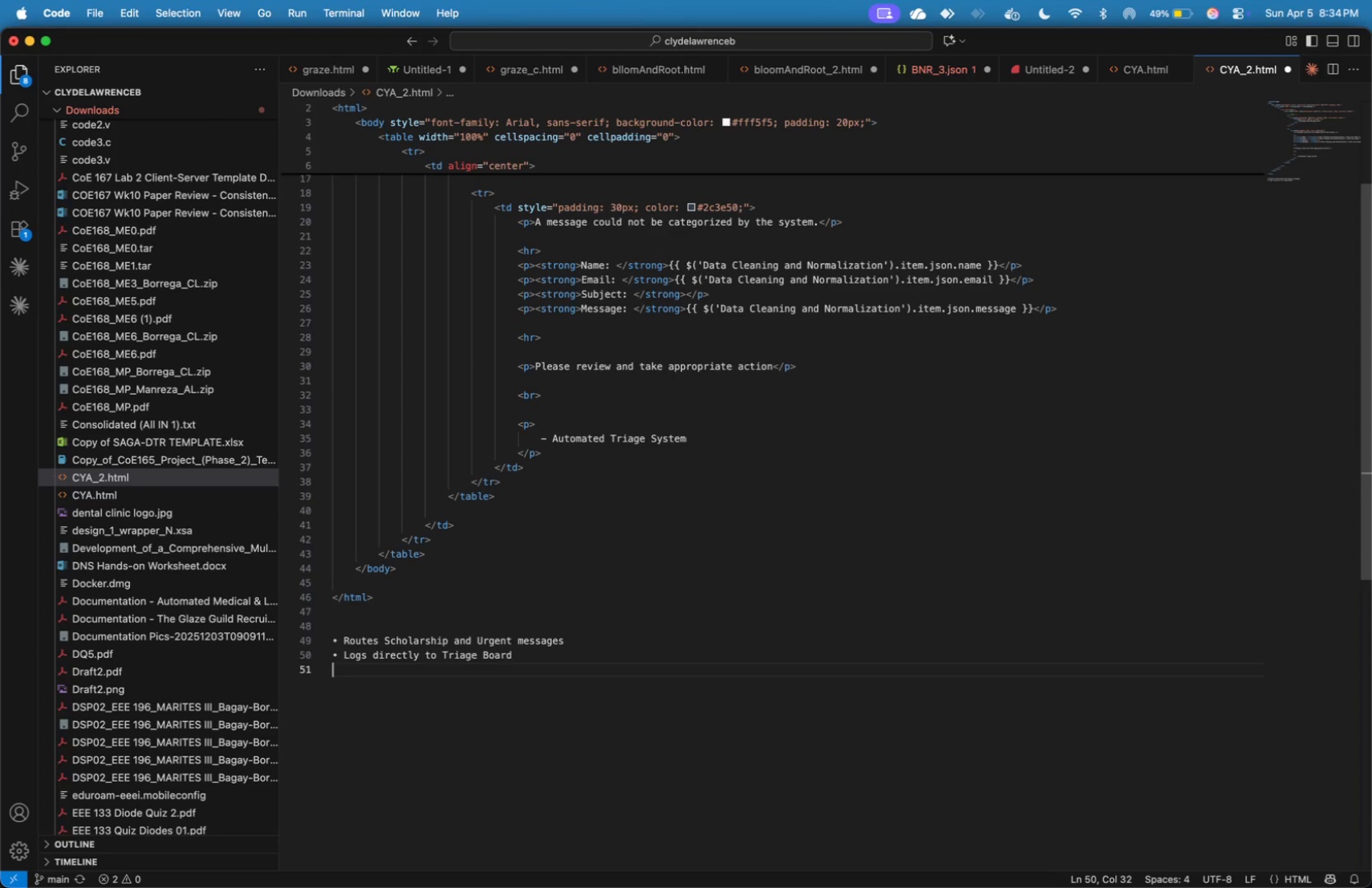 
key(ArrowRight)
 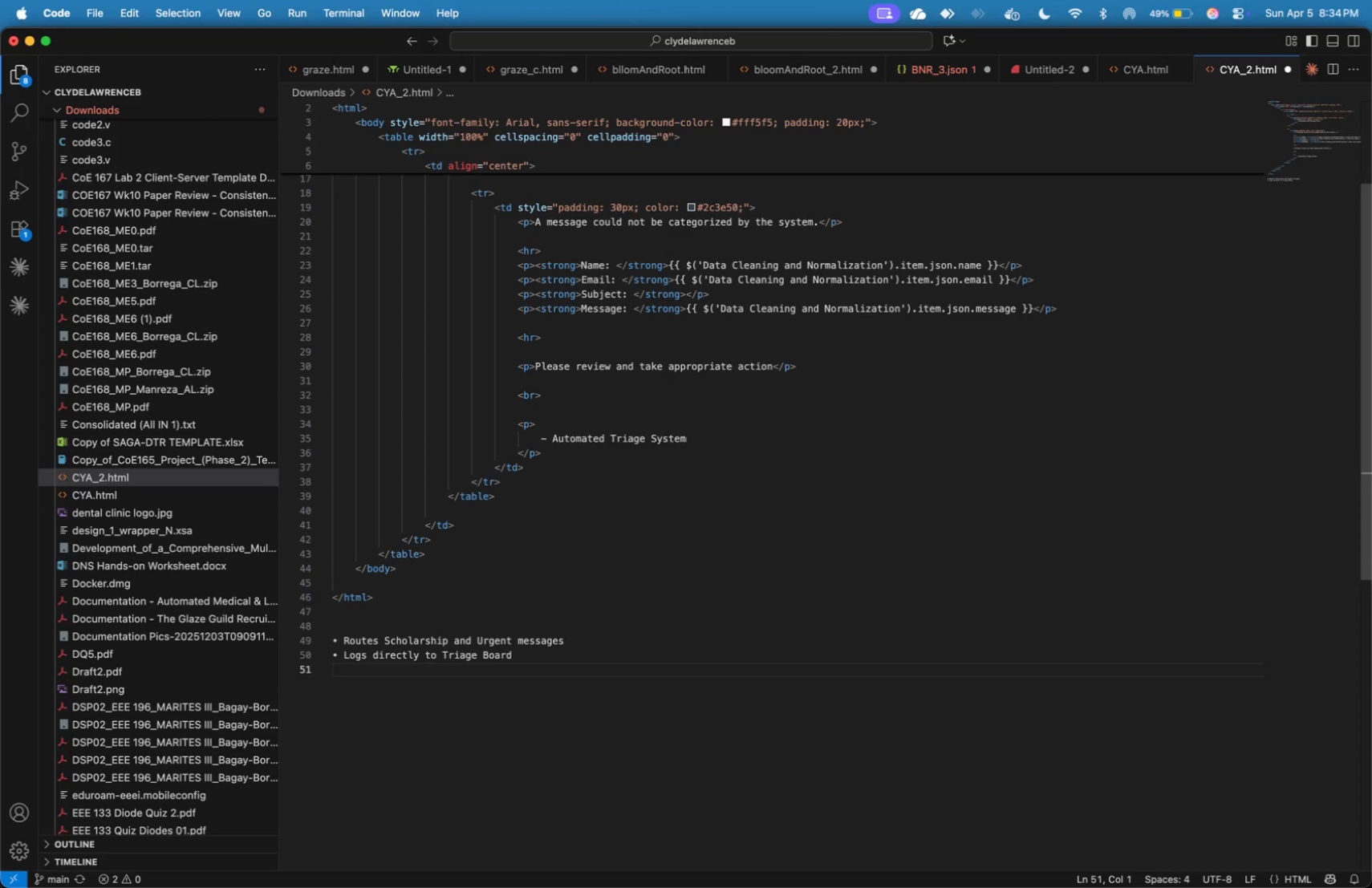 
key(Meta+V)
 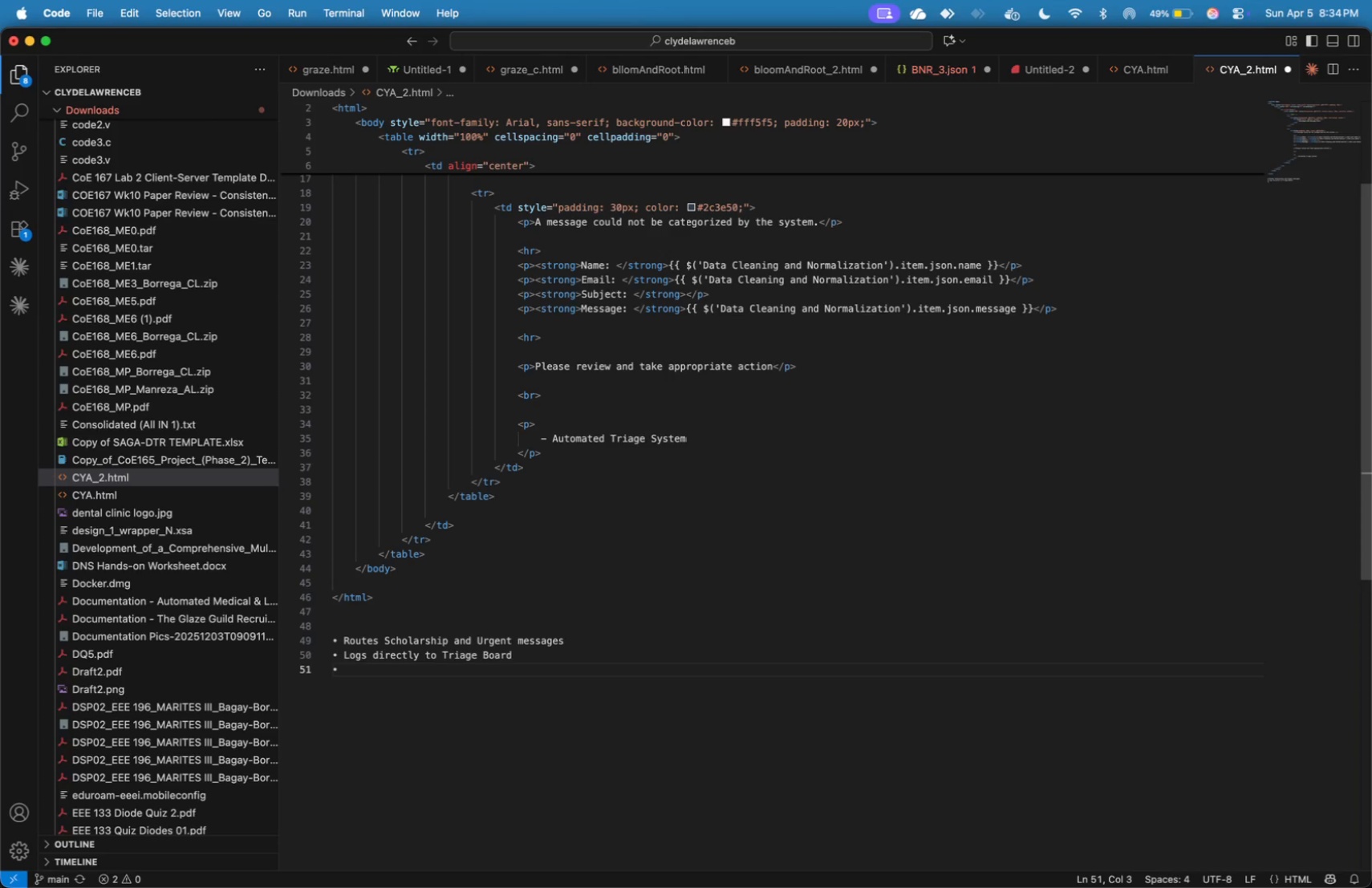 
type(Ensures )
 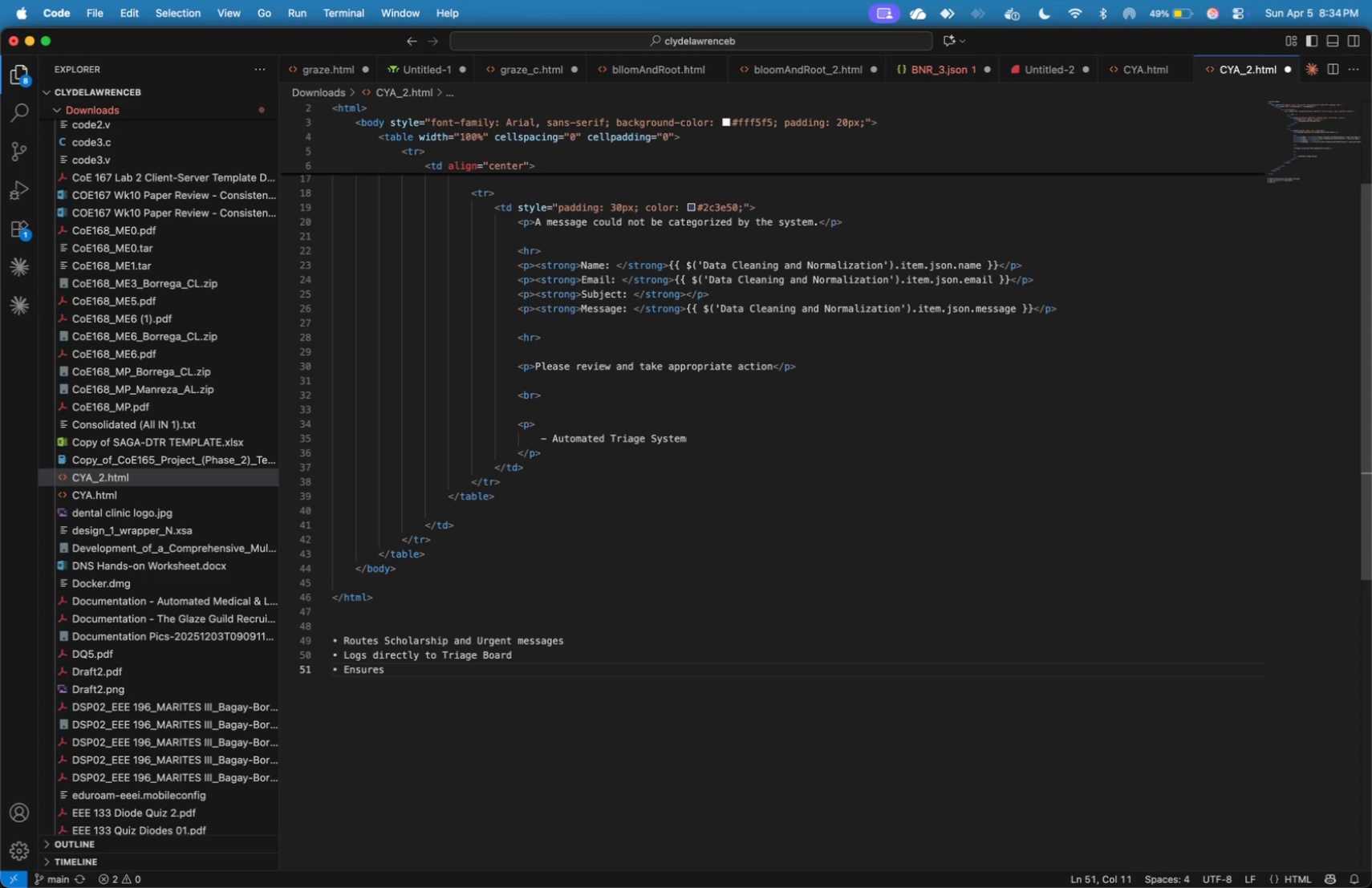 
type(immediate )
 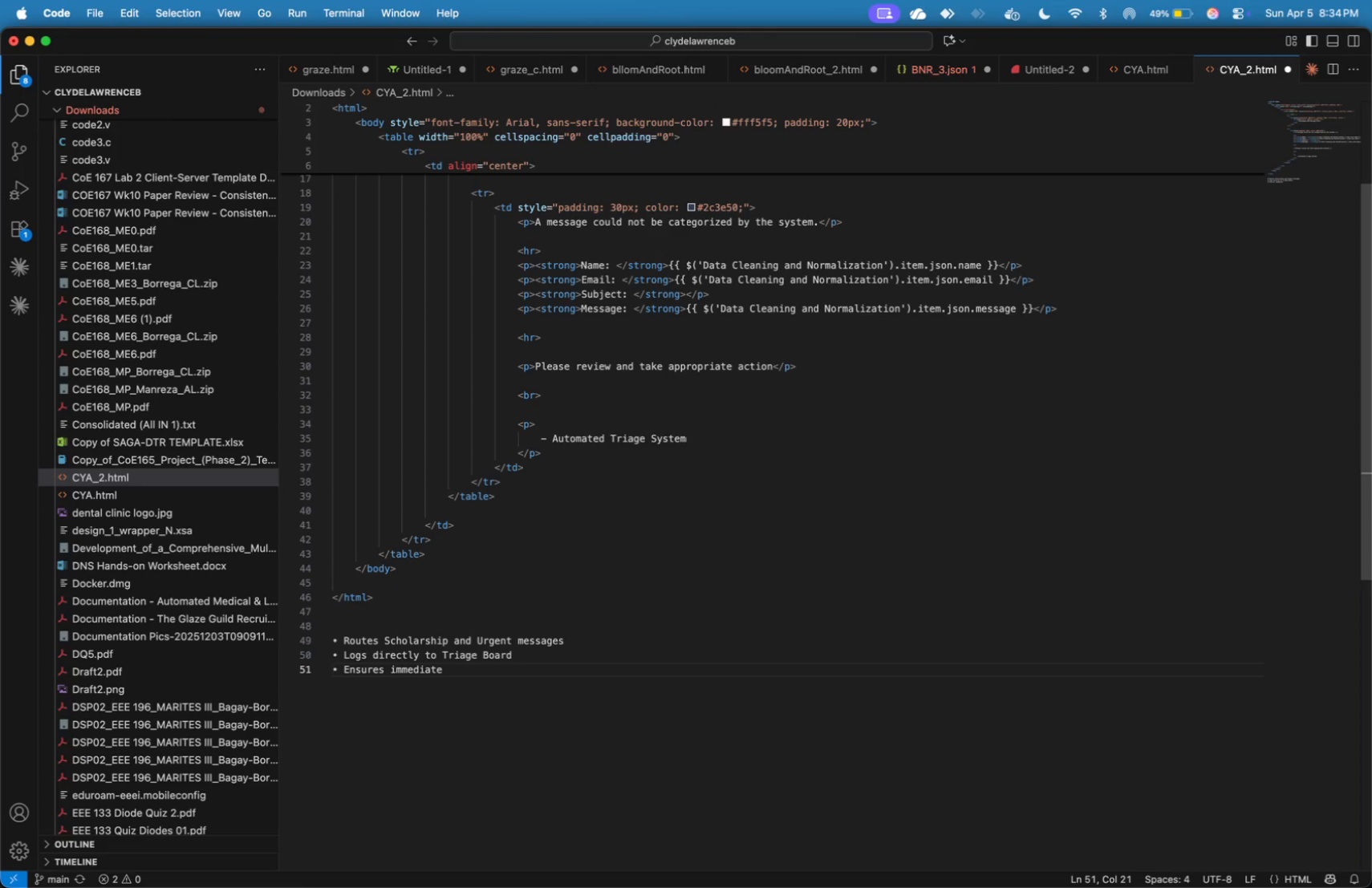 
wait(6.37)
 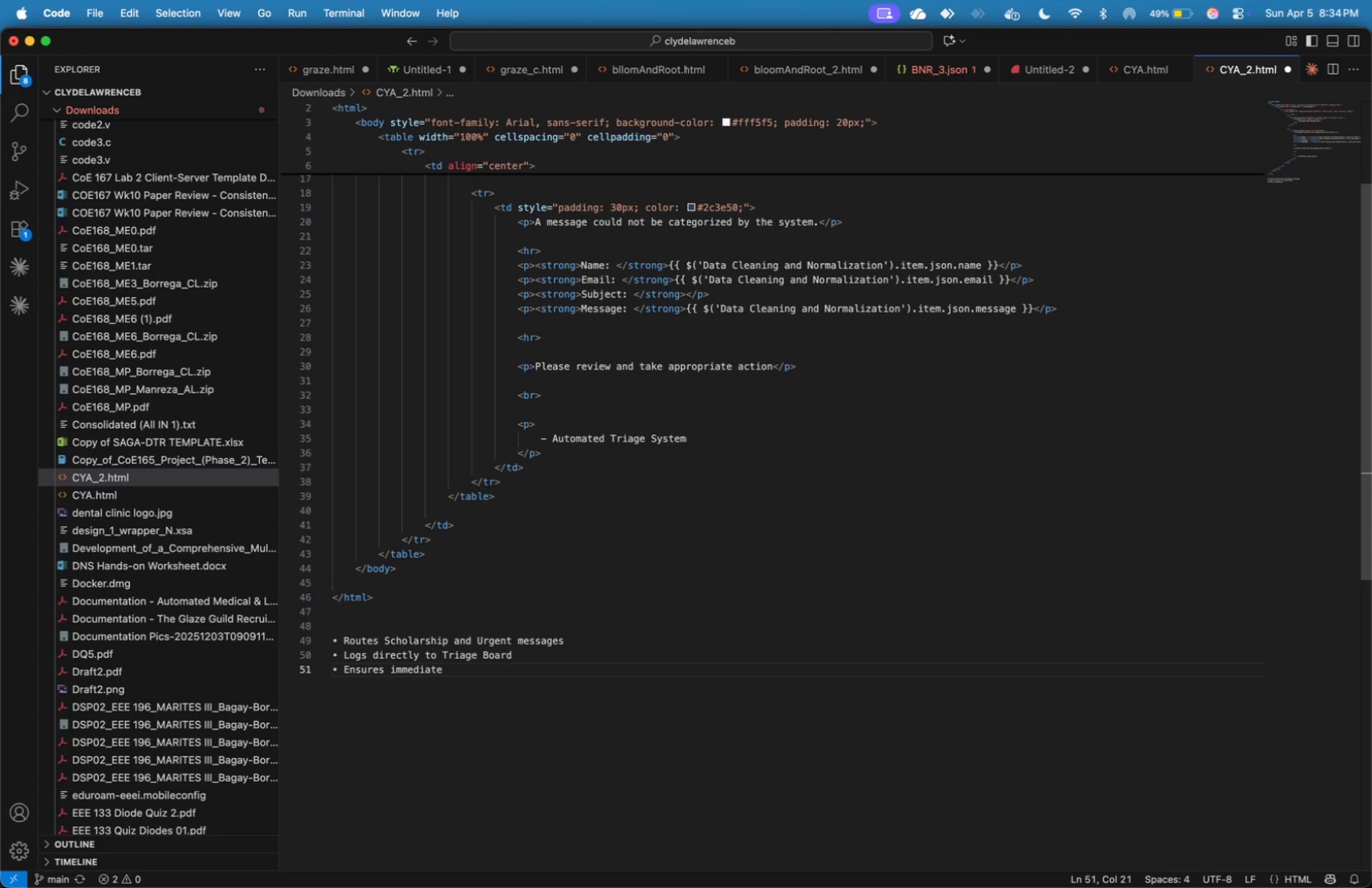 
type(visibility )
 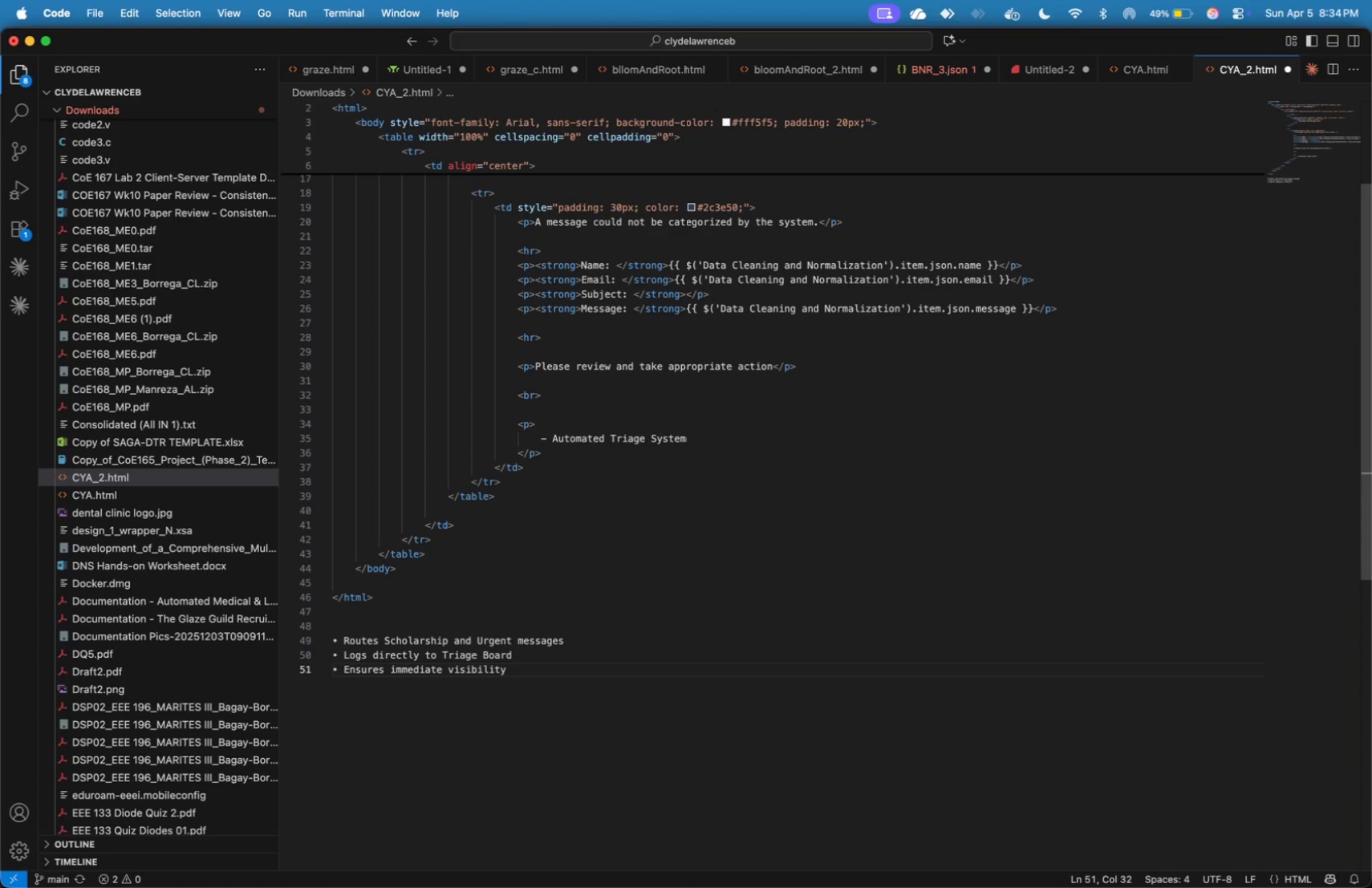 
type(for action)
 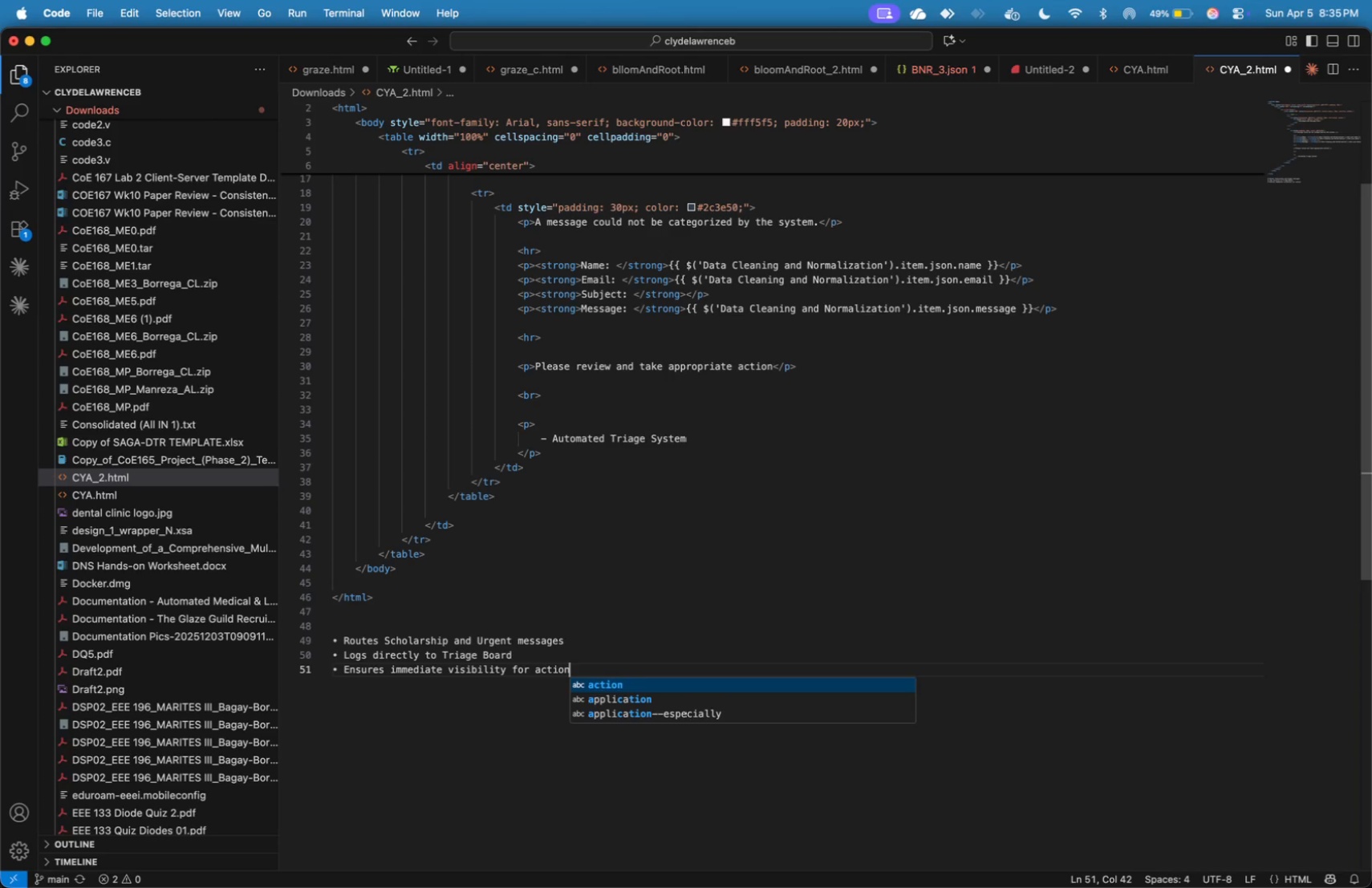 
wait(12.17)
 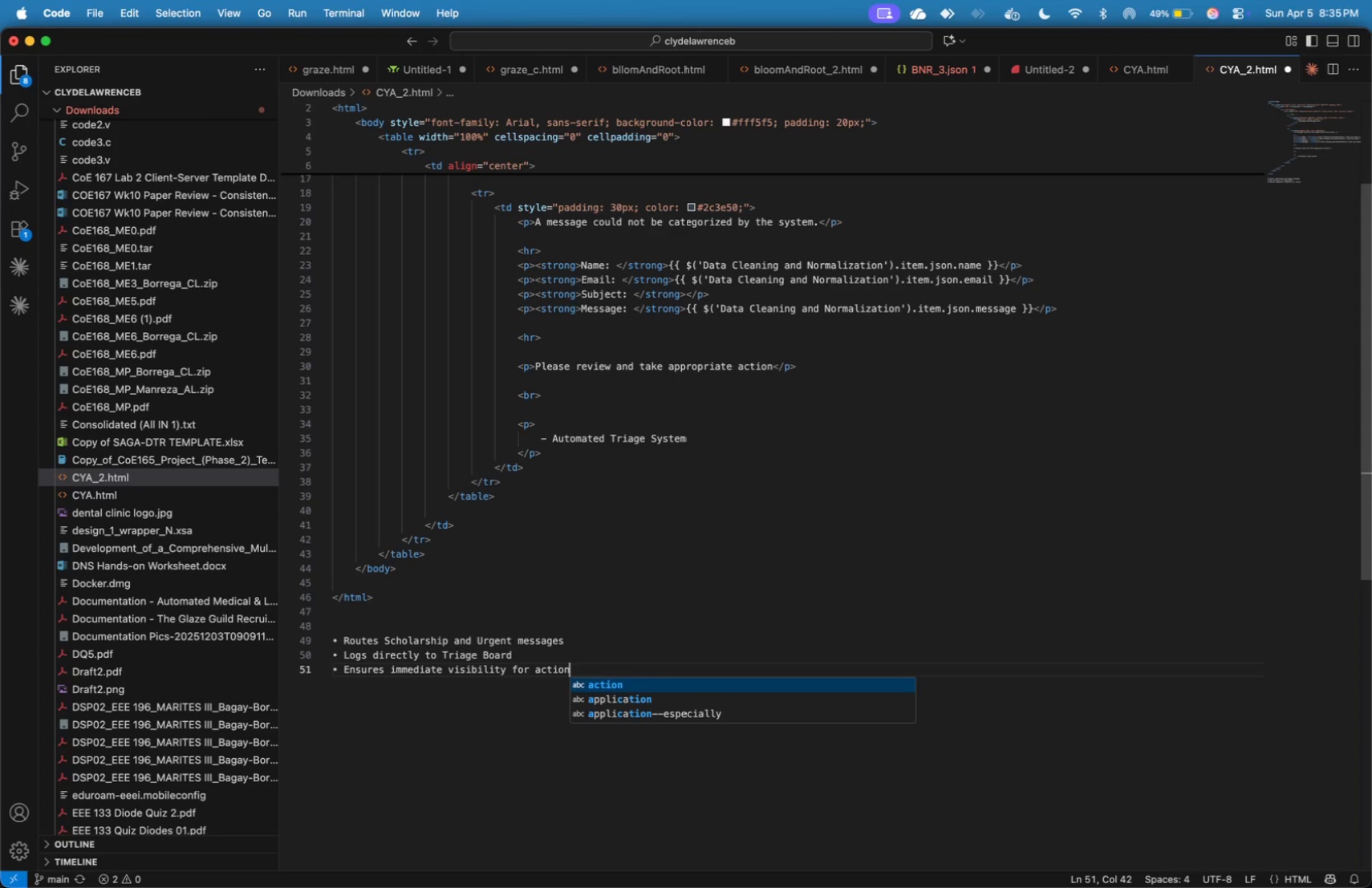 
key(Shift+ArrowUp)
 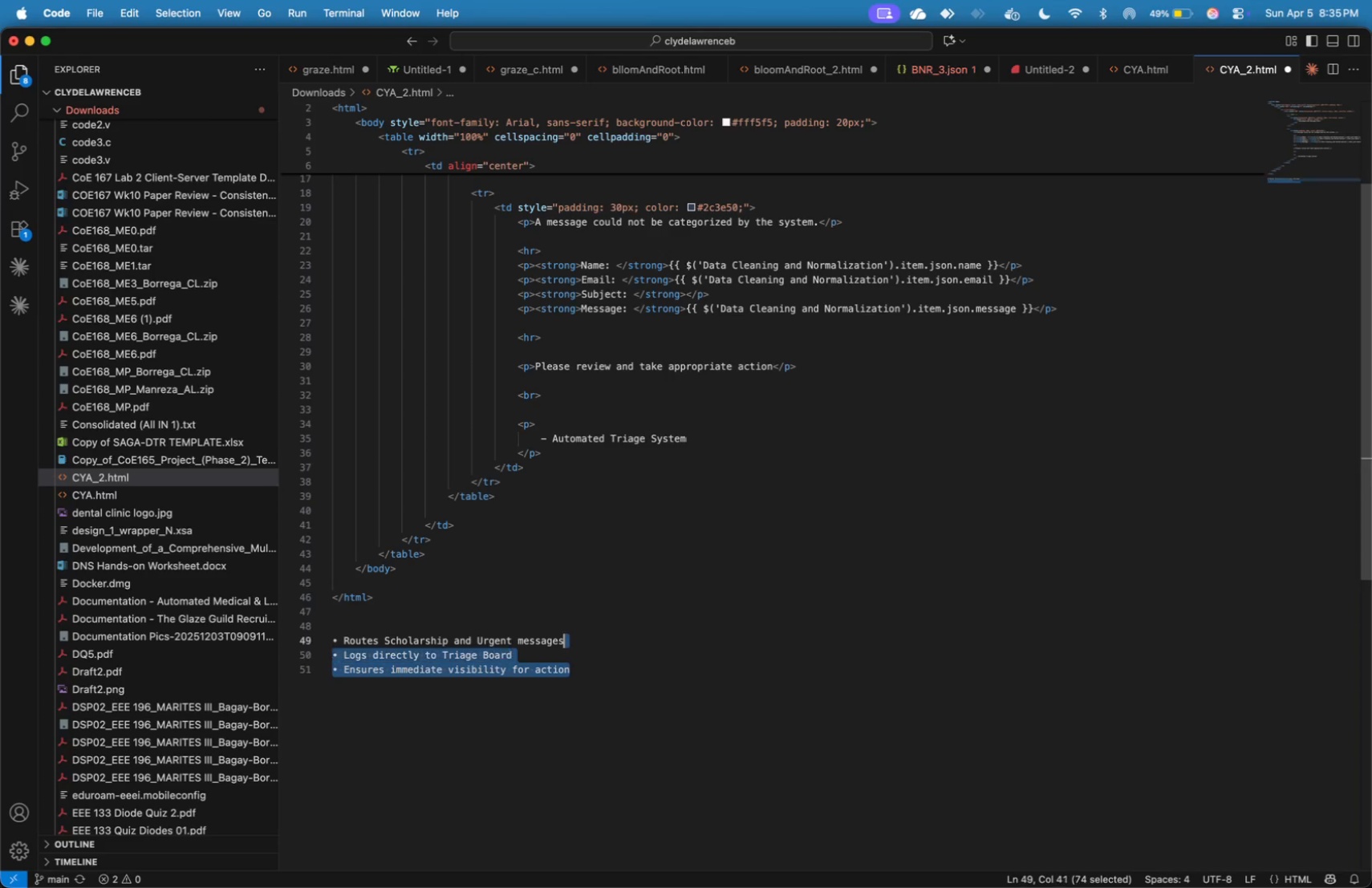 
key(Shift+ArrowUp)
 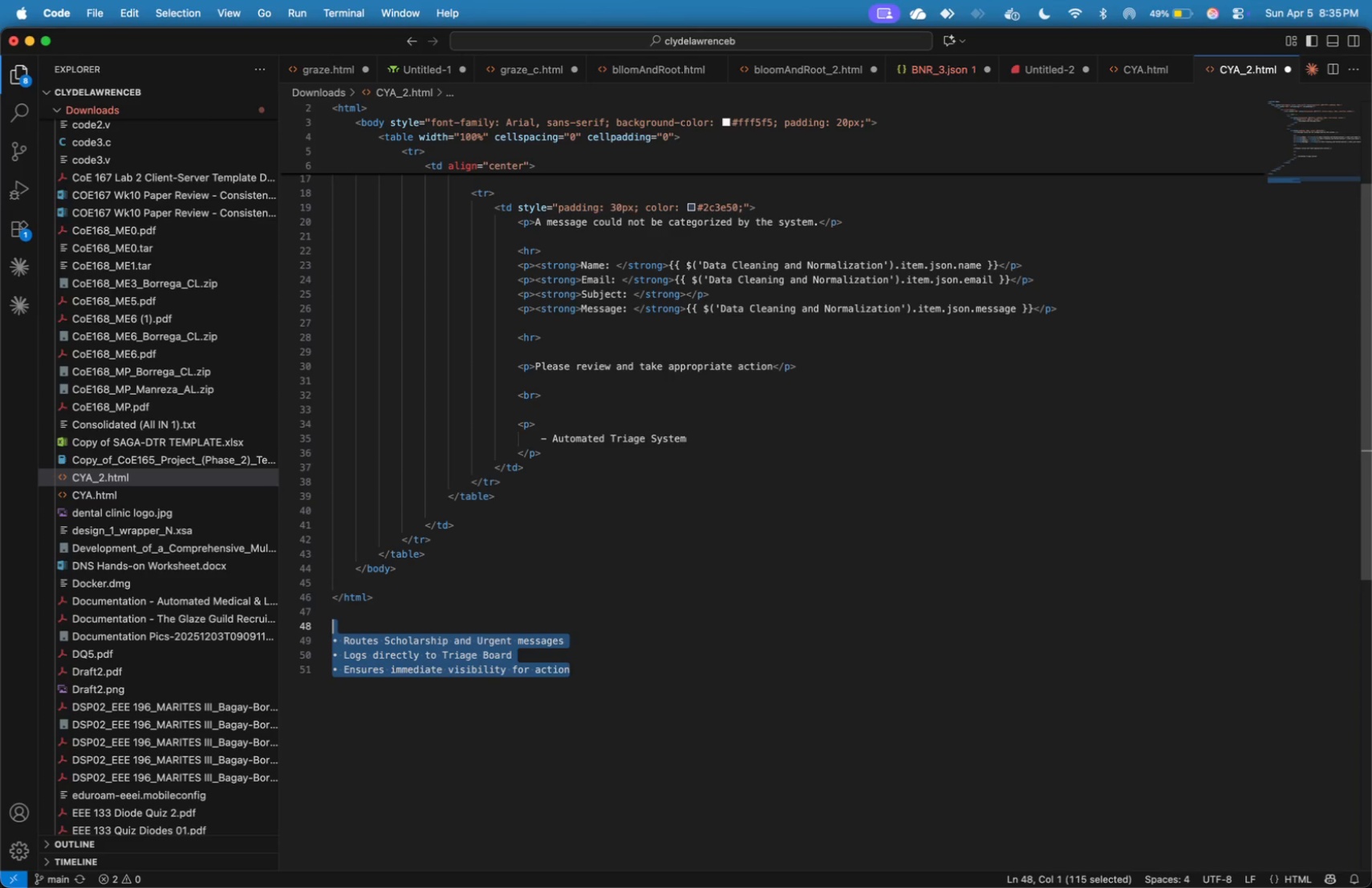 
key(Shift+ArrowUp)
 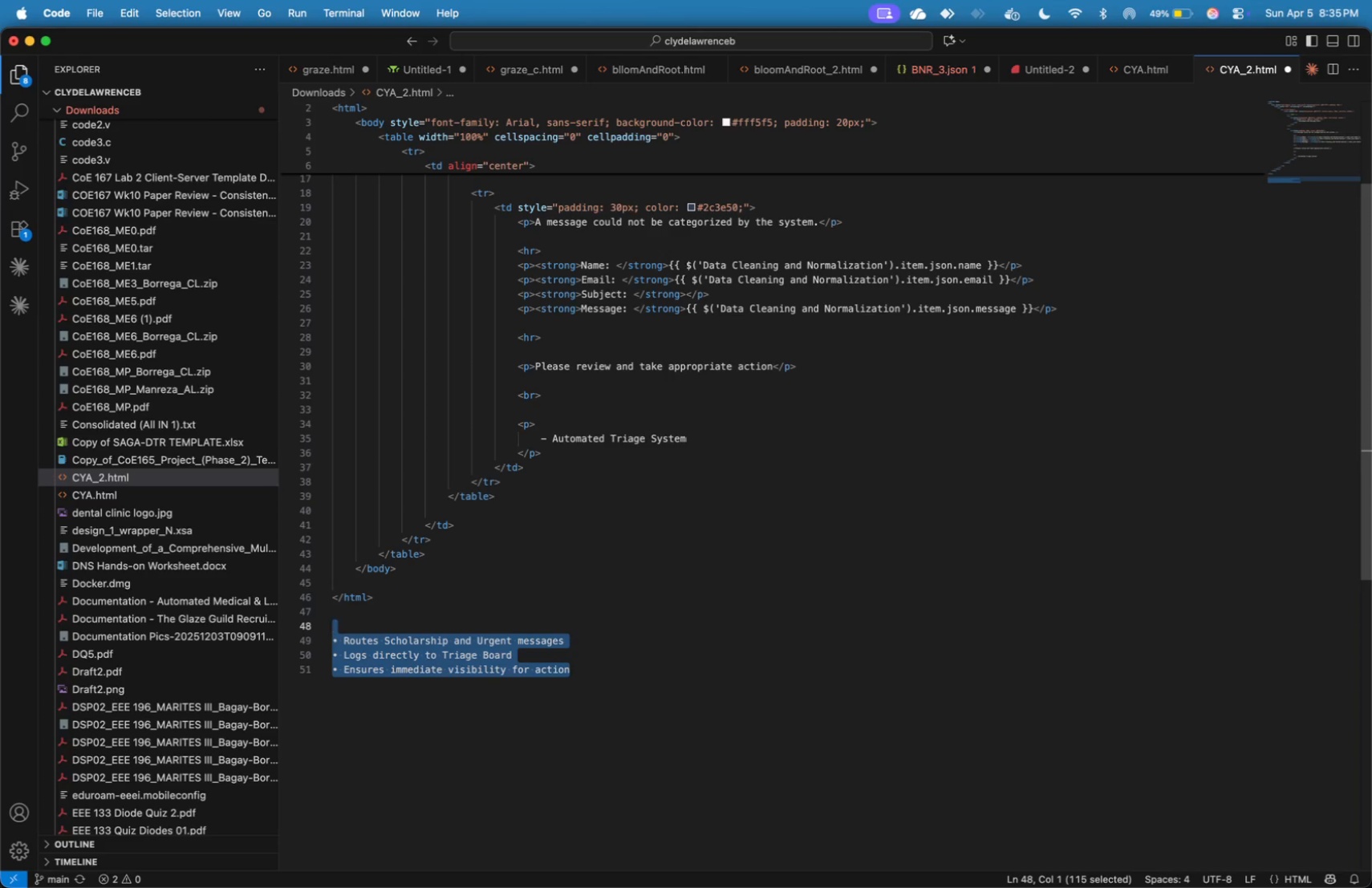 
key(Shift+ArrowRight)
 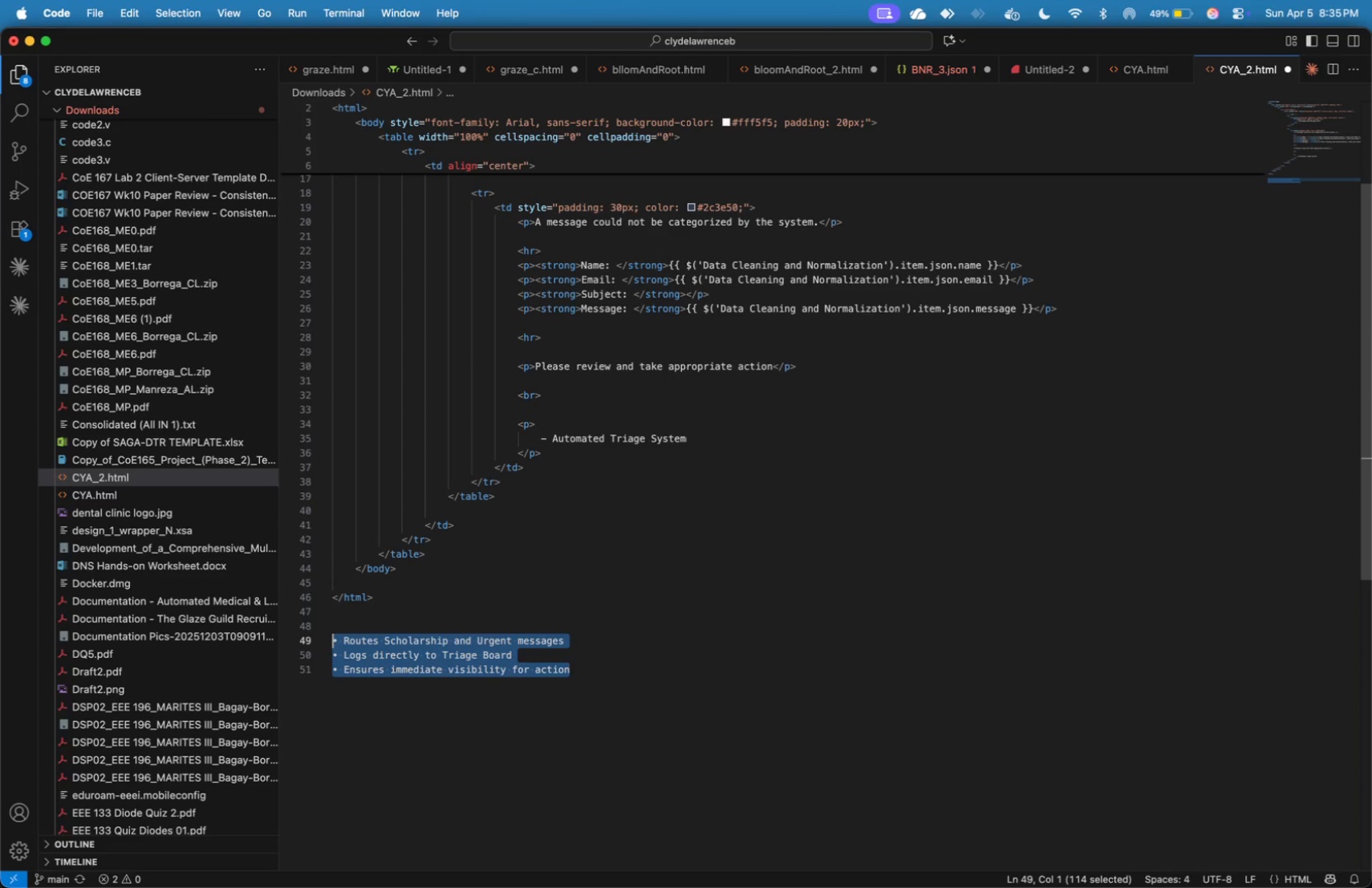 
key(Meta+C)
 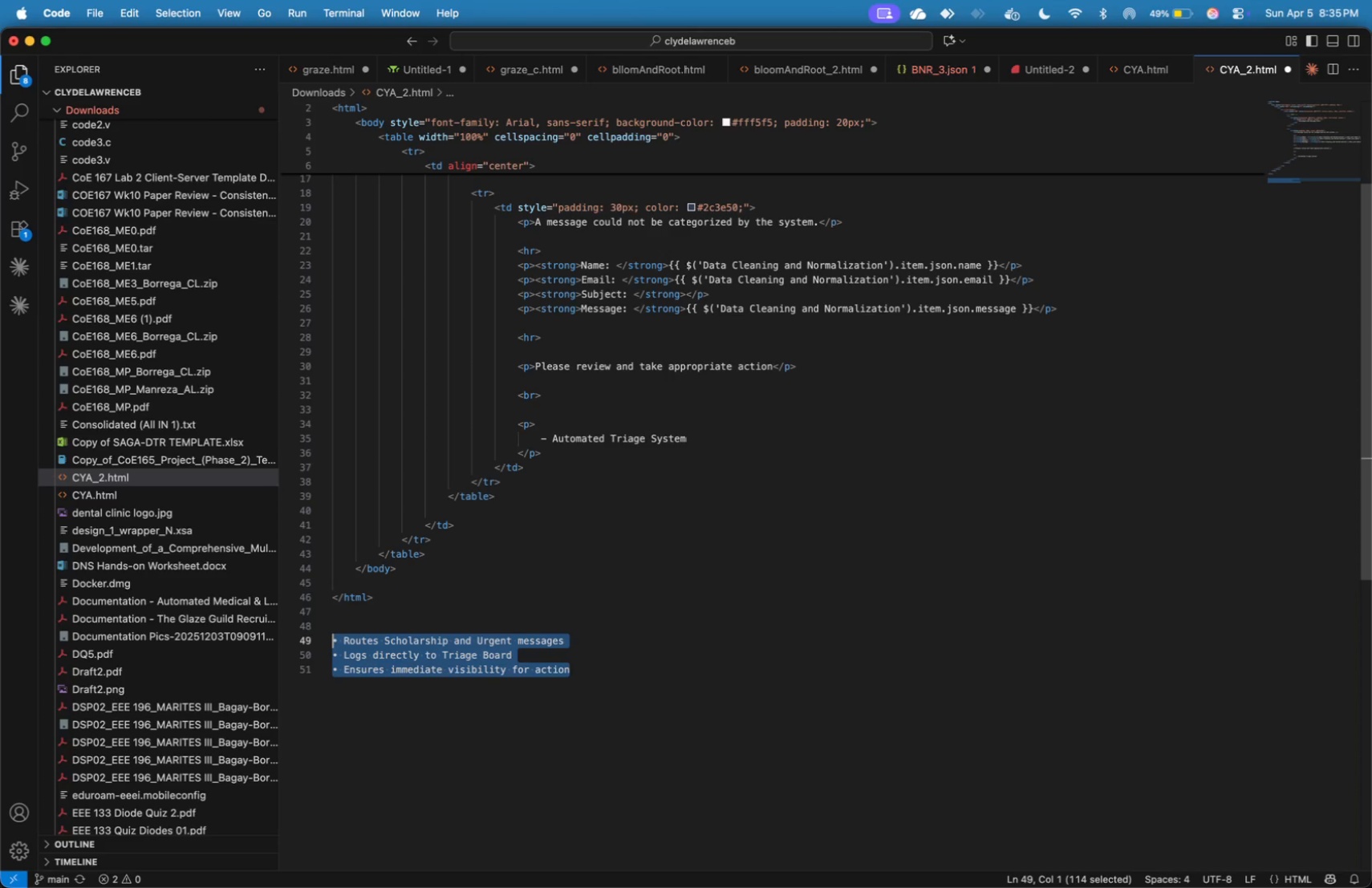 
key(Meta+Tab)
 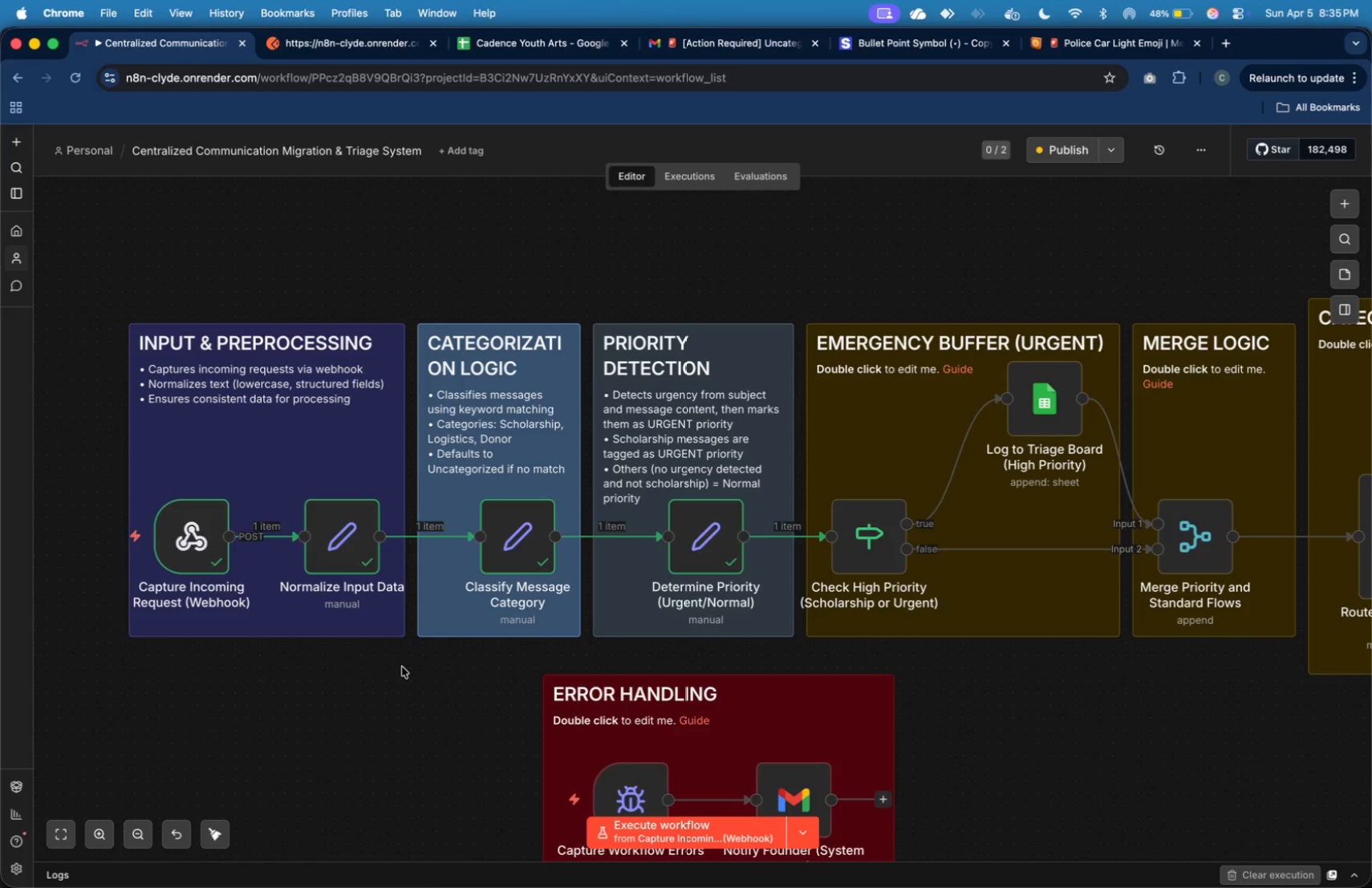 
double_click([718, 563])
 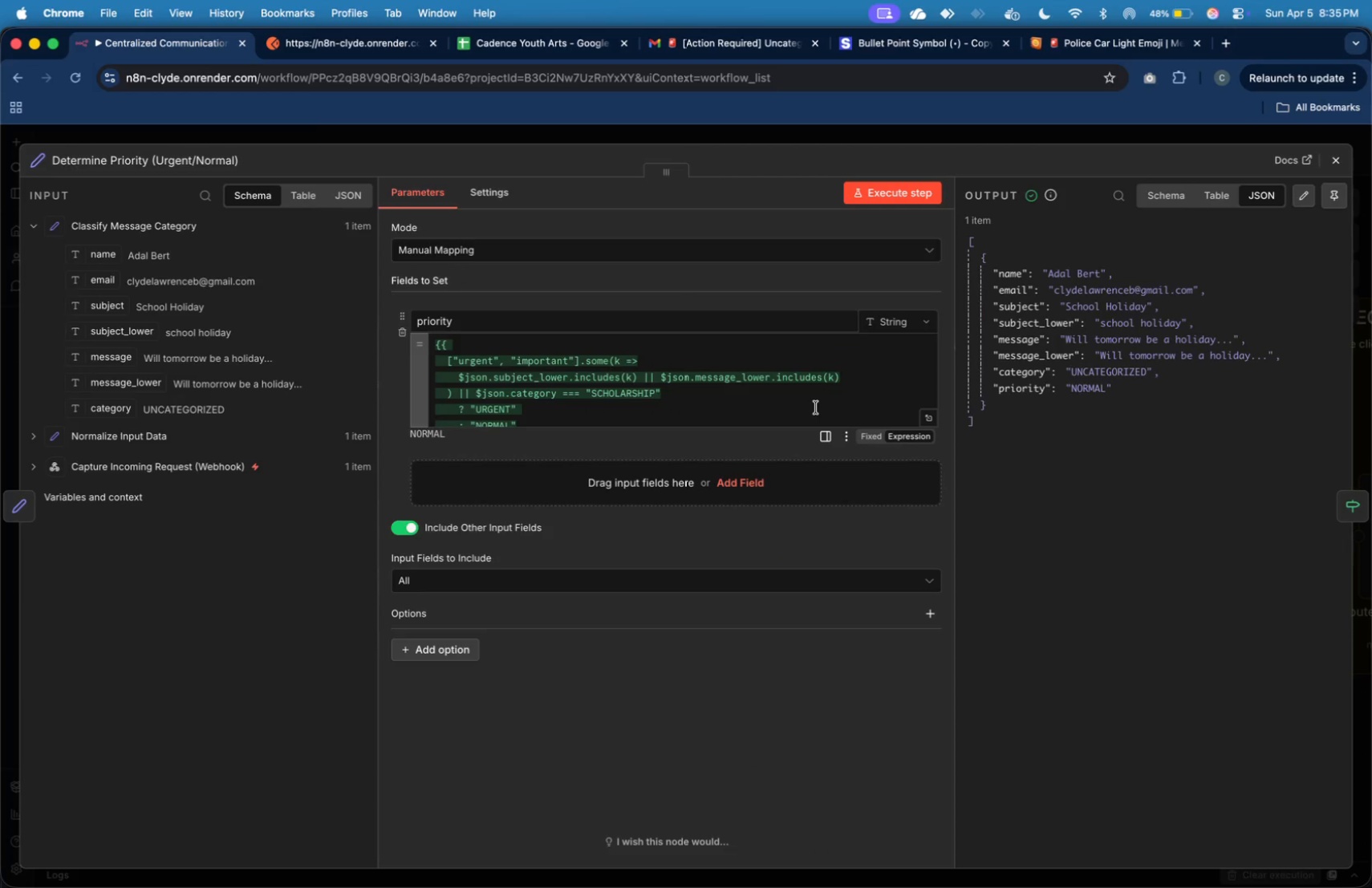 
scroll: coordinate [817, 407], scroll_direction: down, amount: 6.0
 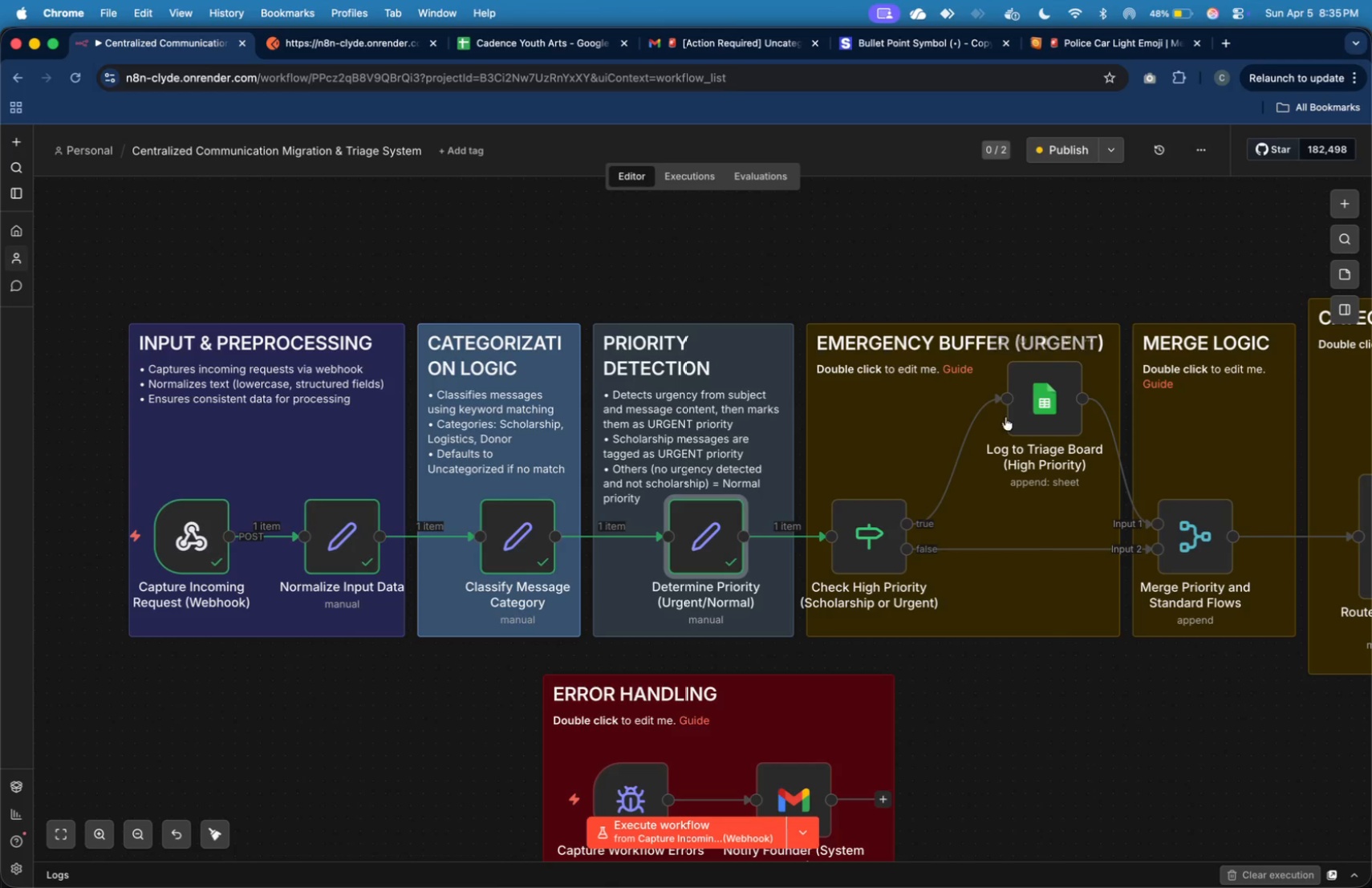 
wait(7.67)
 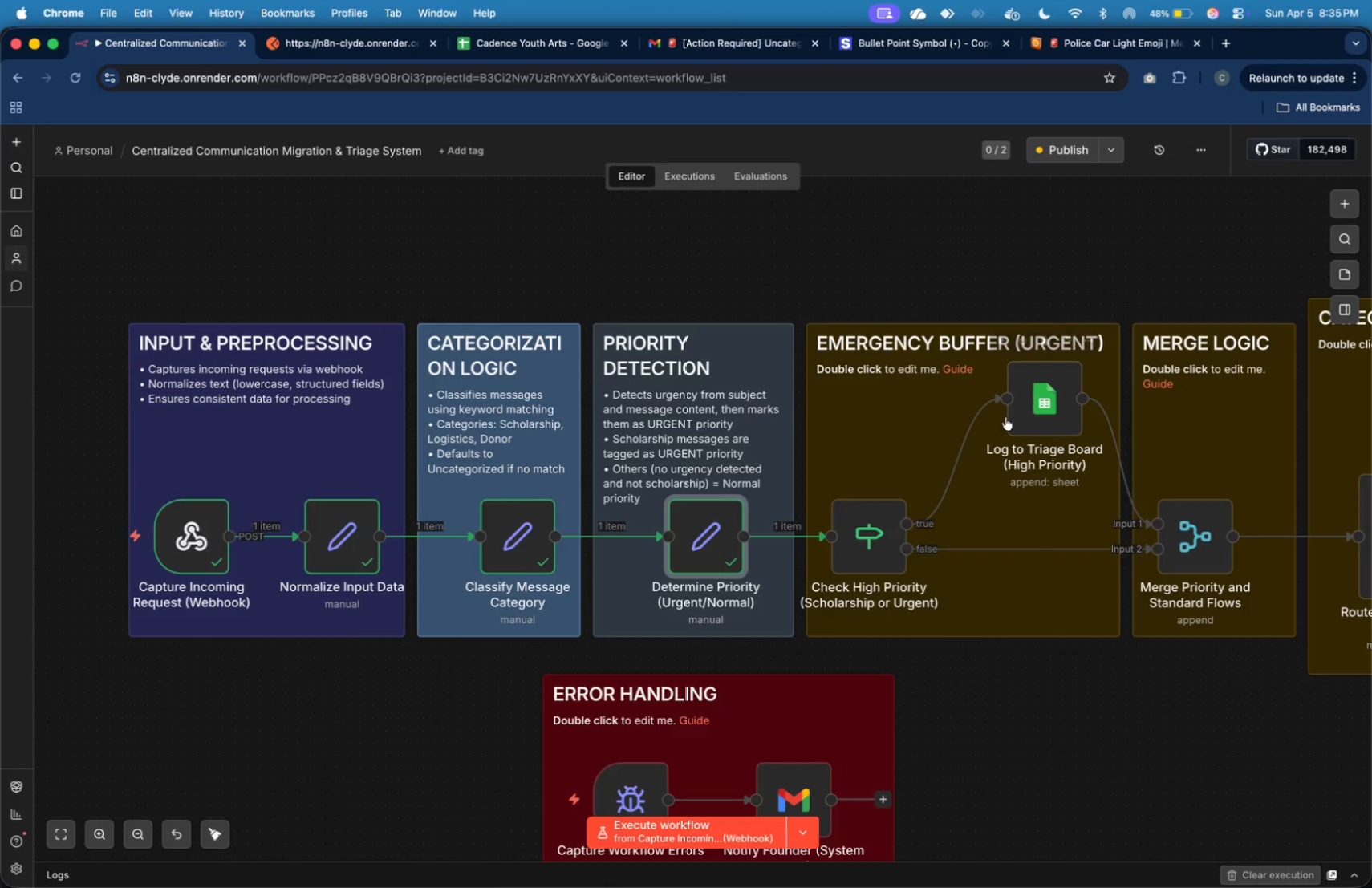 
key(Meta+CommandLeft)
 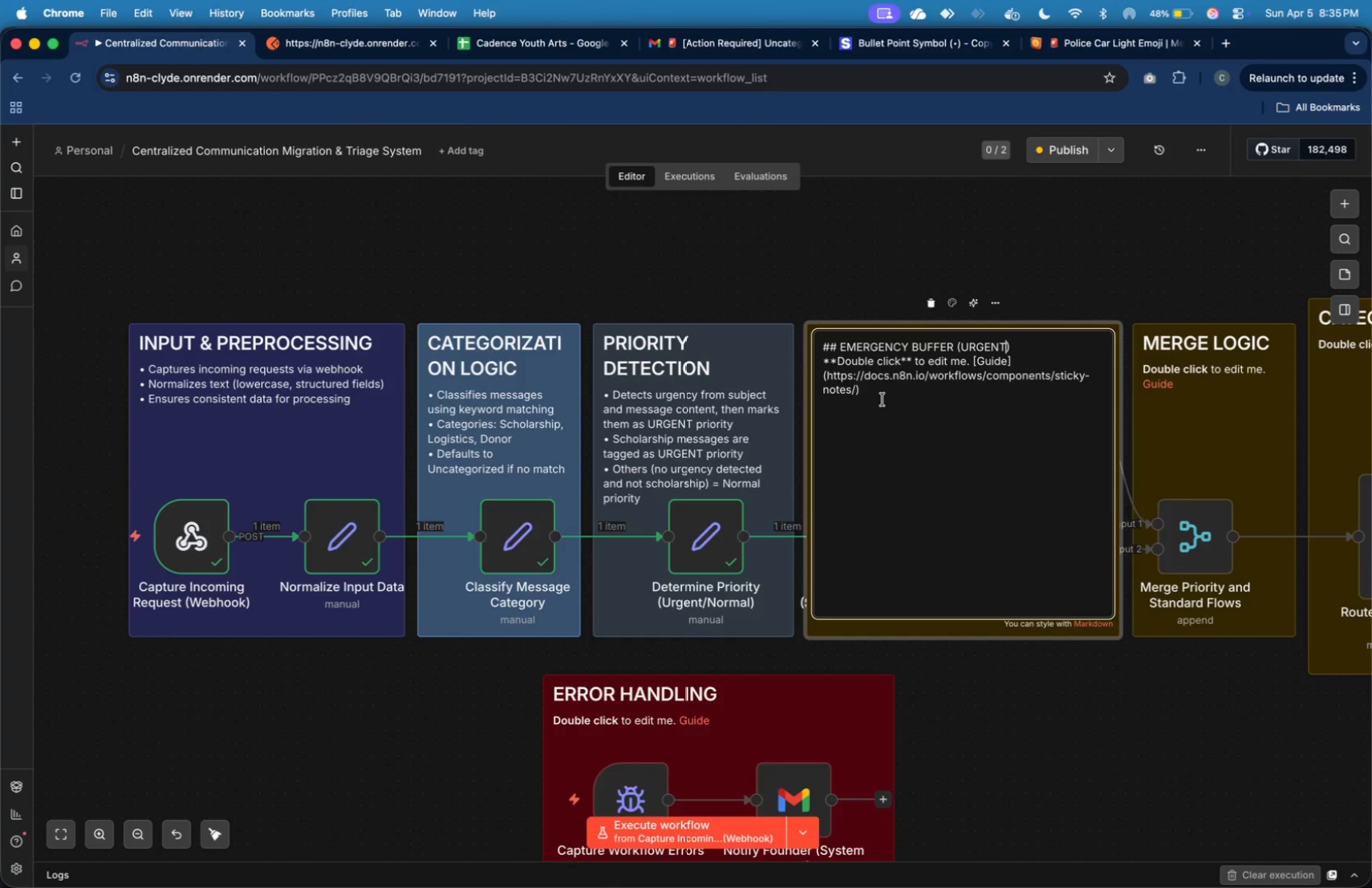 
key(Meta+Tab)
 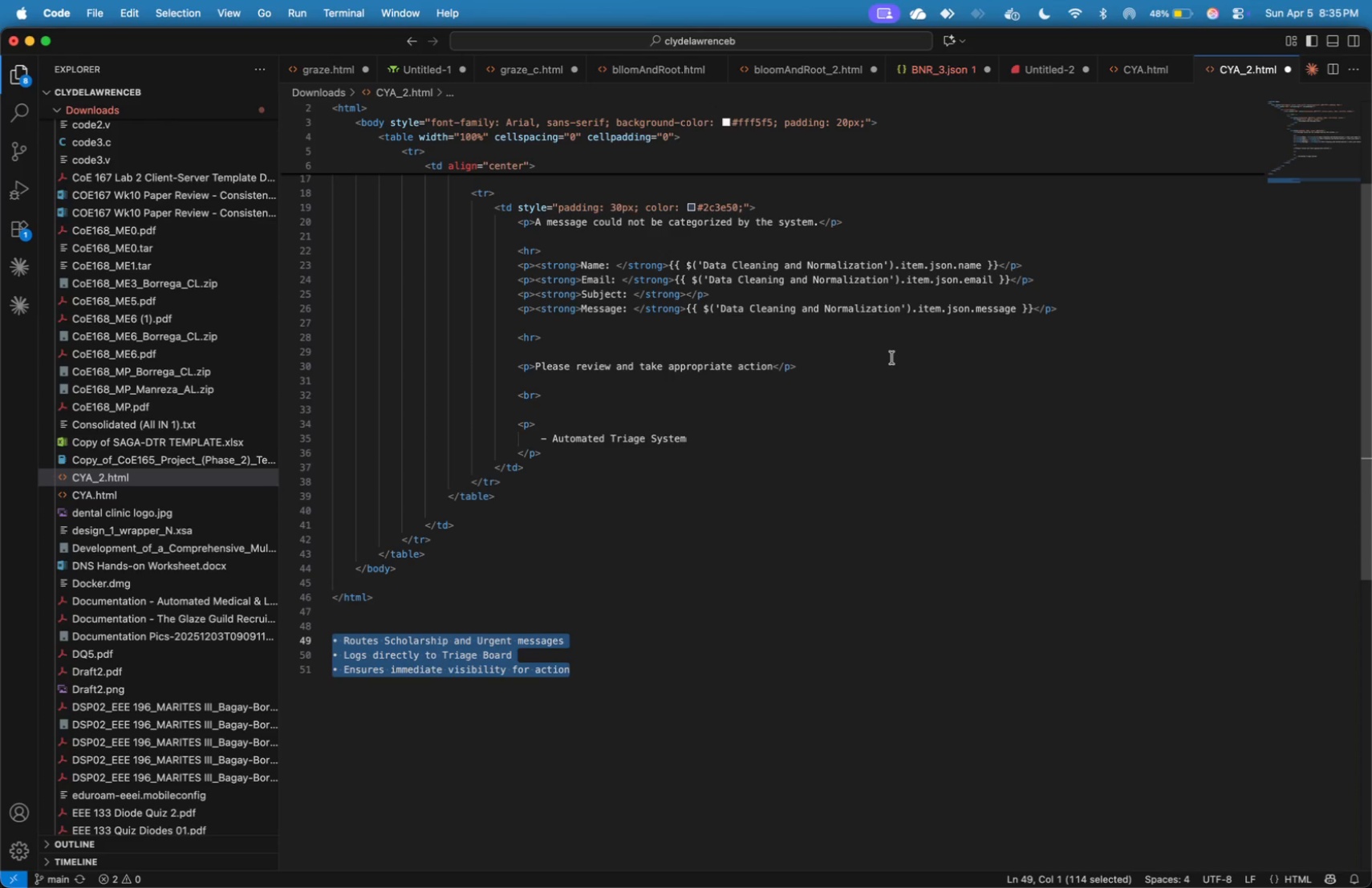 
wait(7.99)
 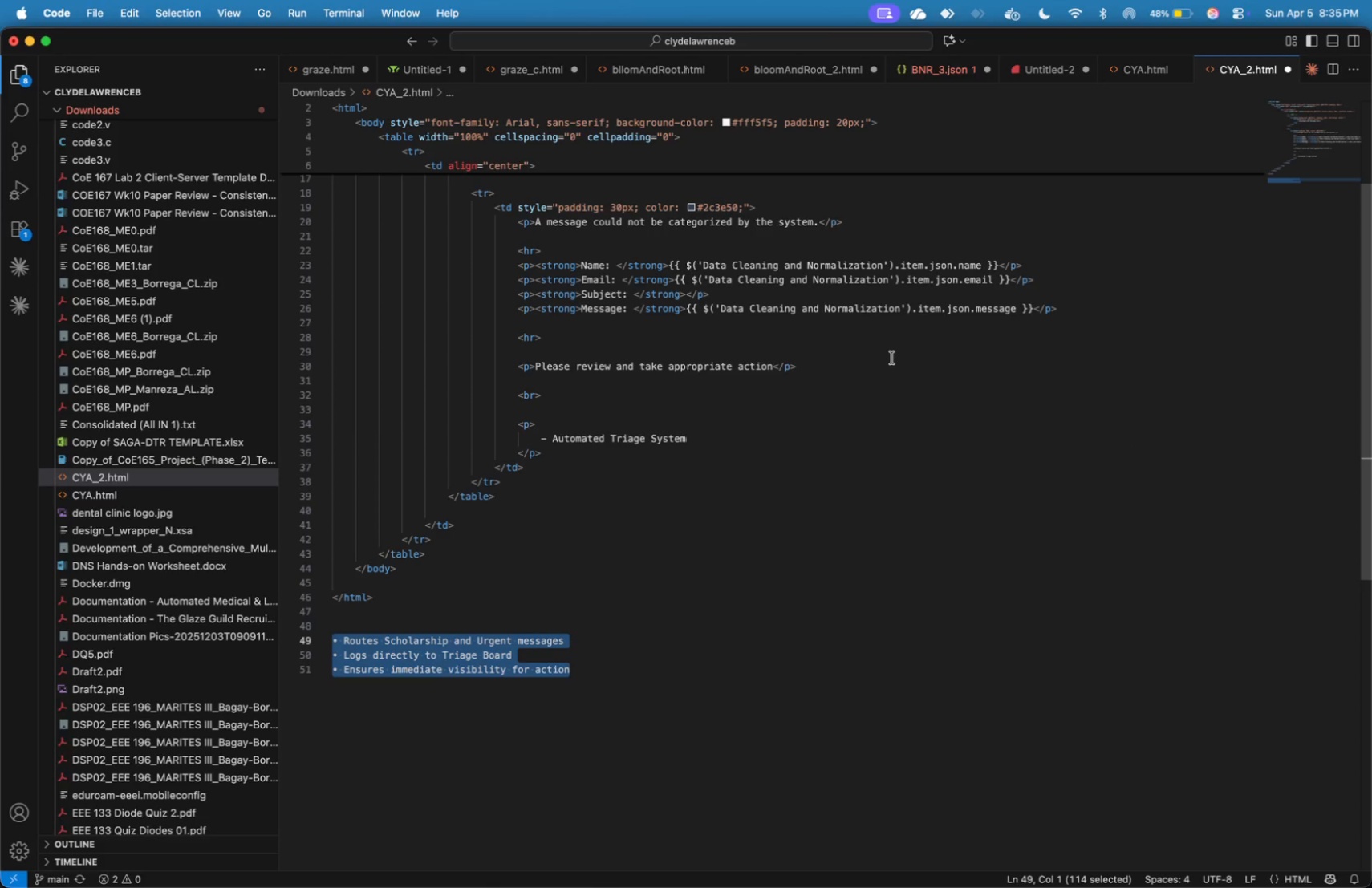 
key(Meta+C)
 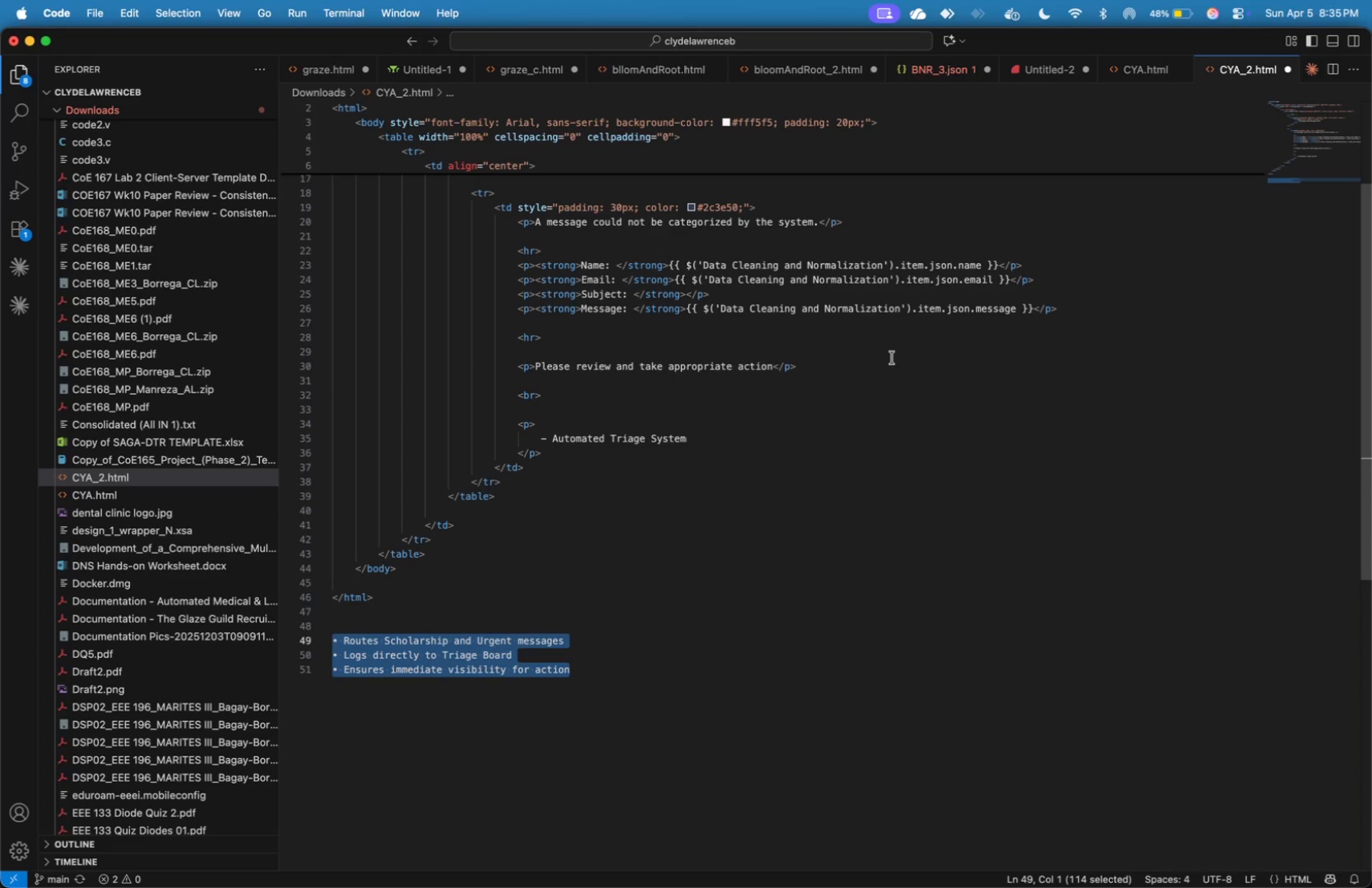 
key(Meta+Tab)
 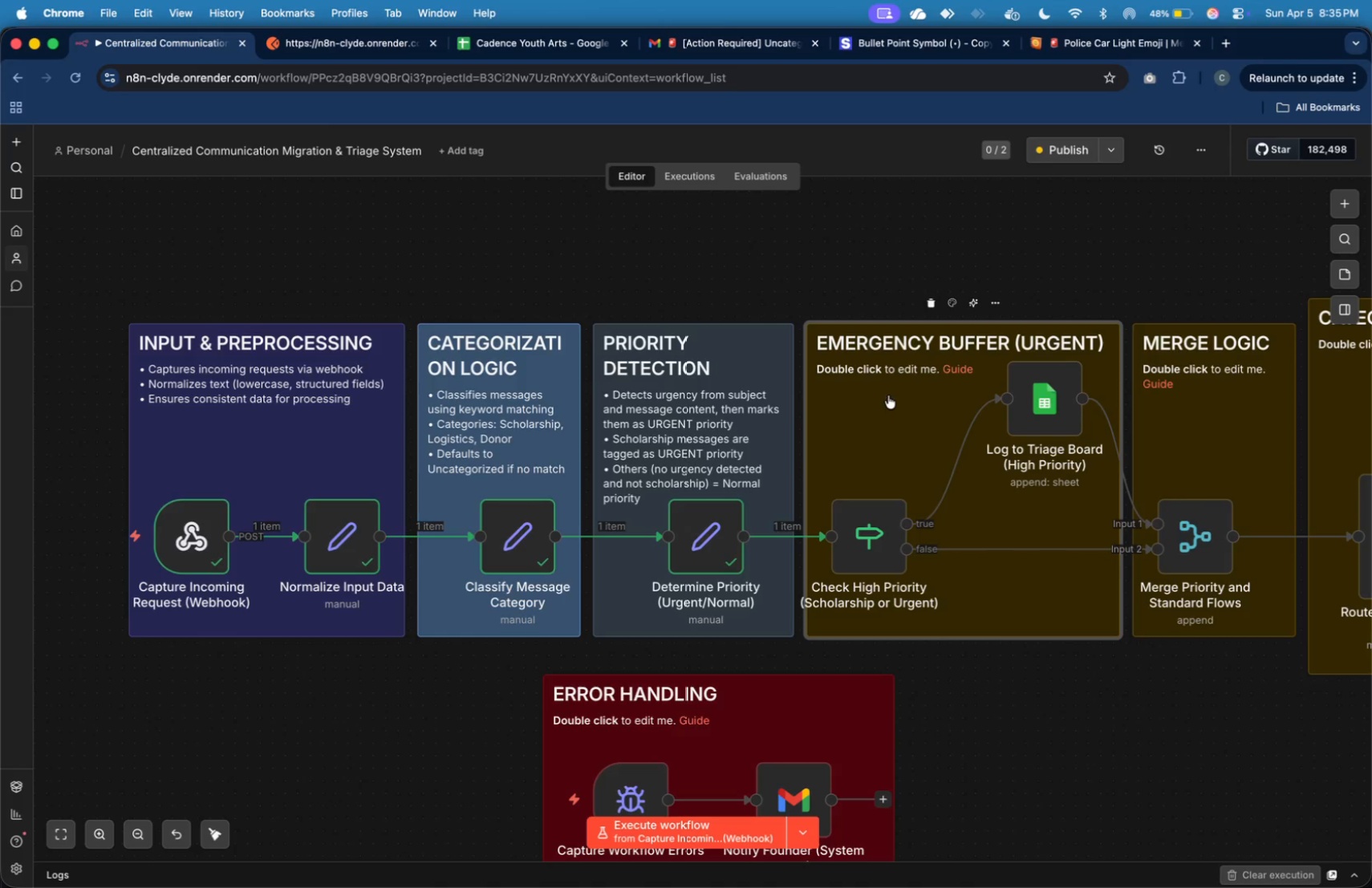 
double_click([883, 408])
 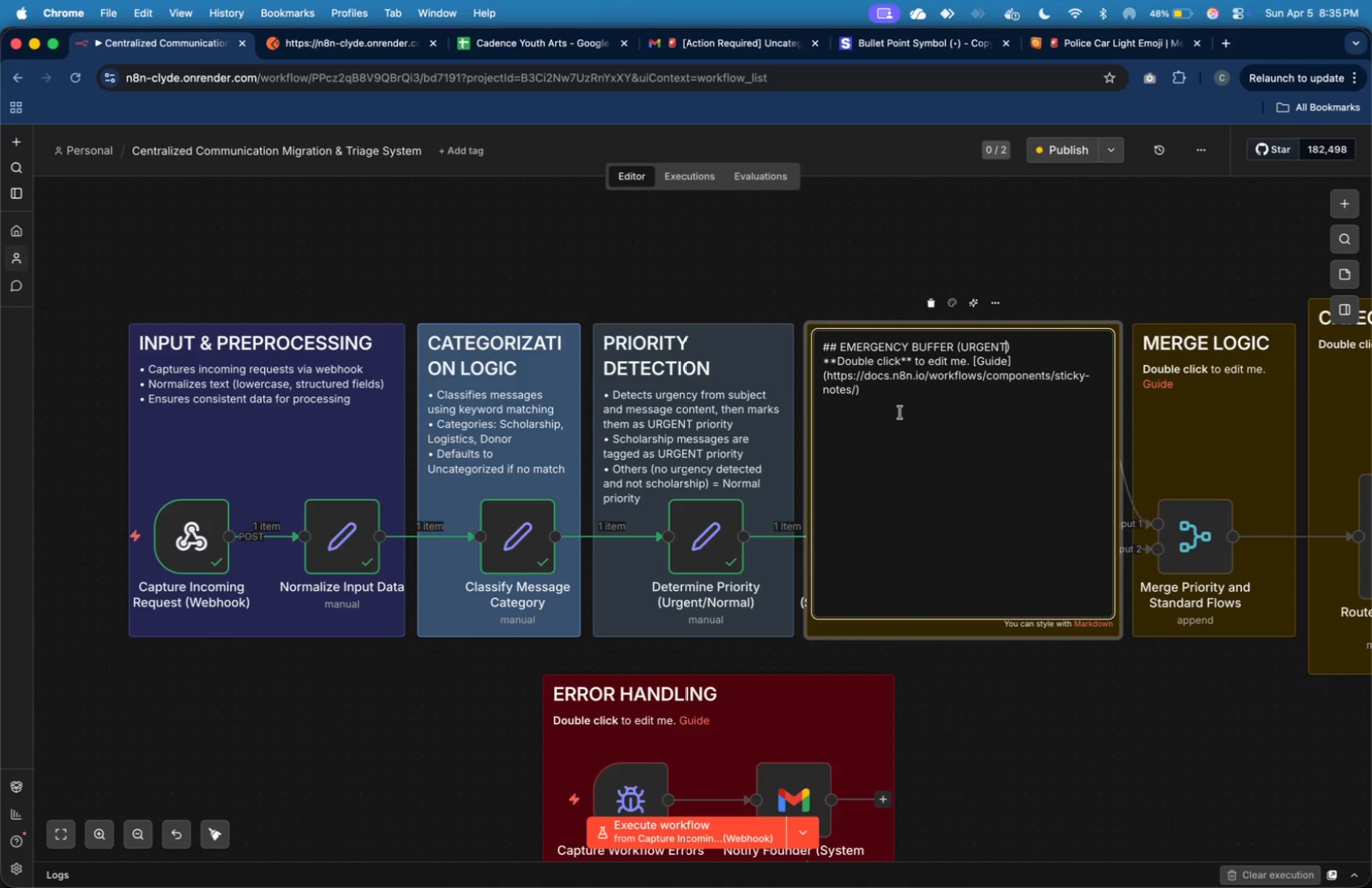 
left_click_drag(start_coordinate=[898, 402], to_coordinate=[823, 367])
 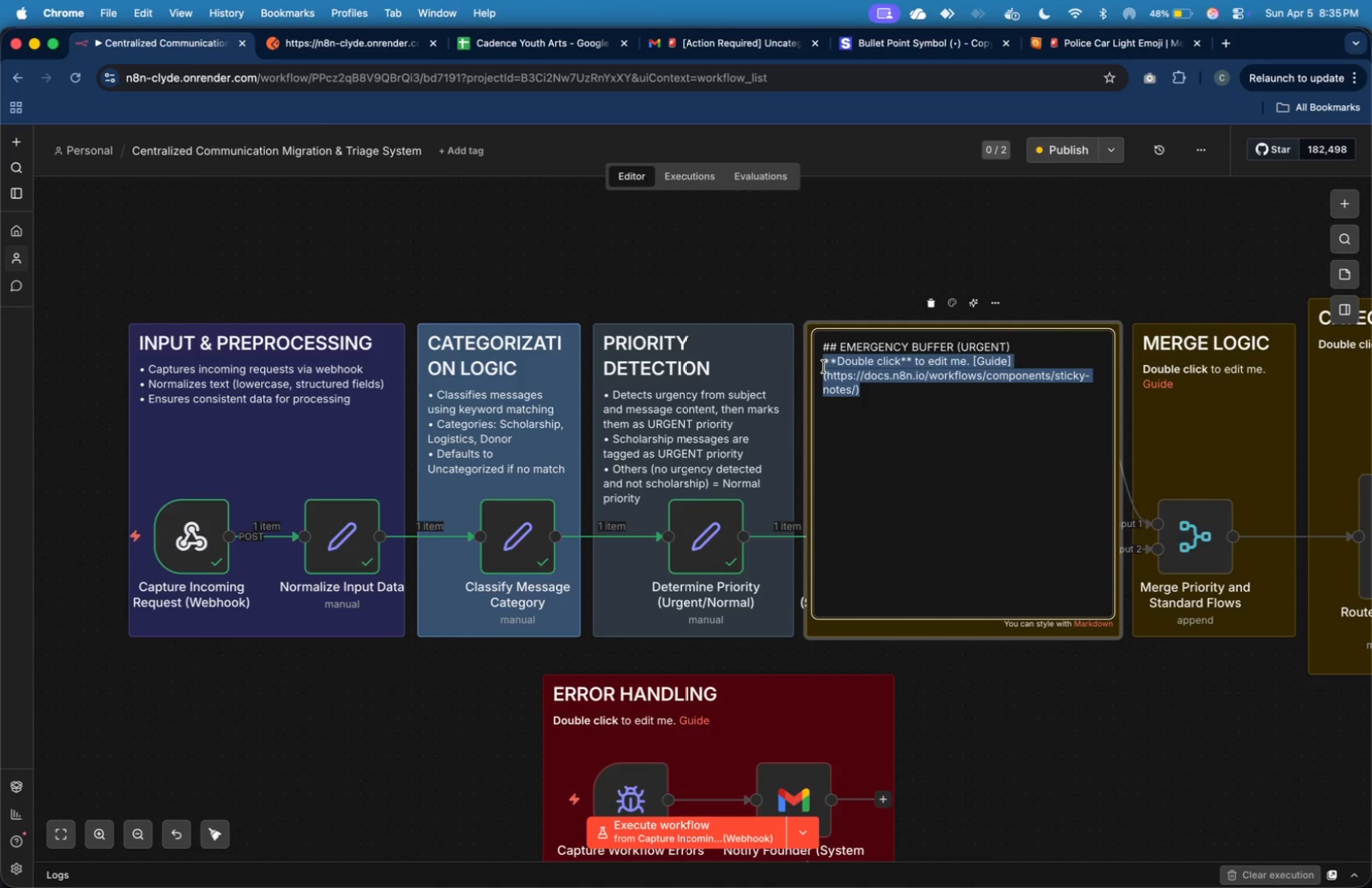 
key(Meta+V)
 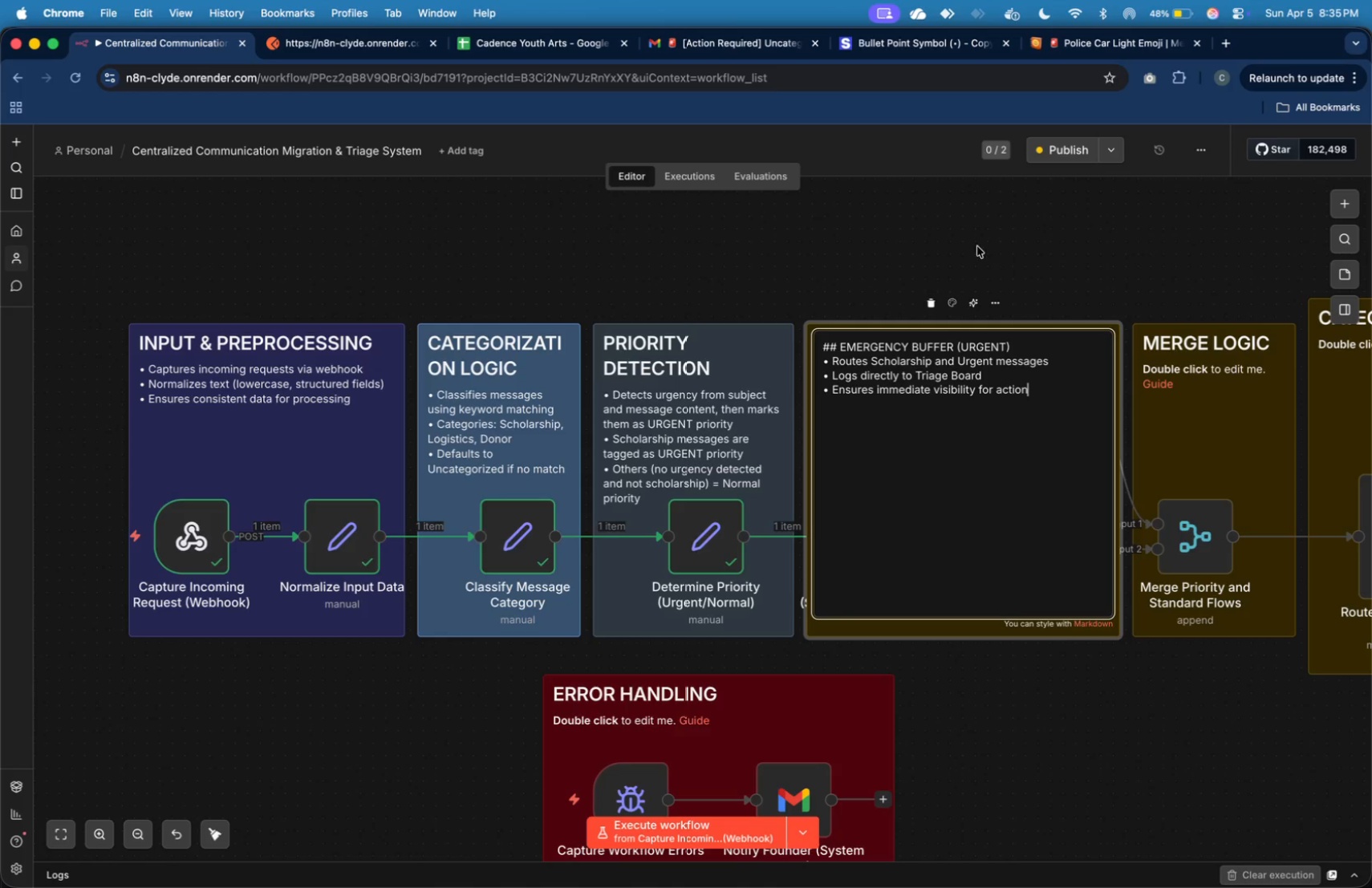 
left_click([1044, 226])
 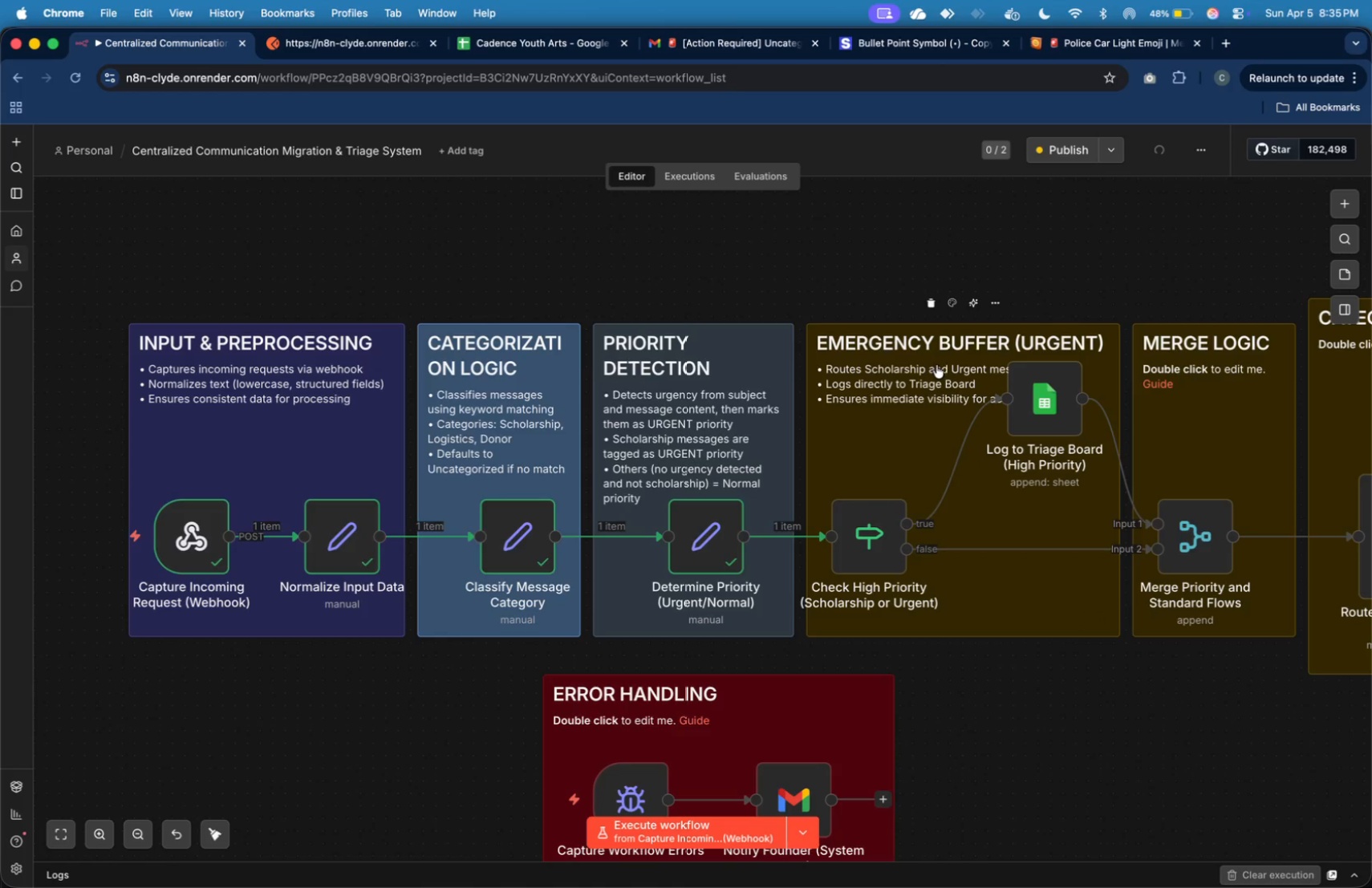 
wait(6.78)
 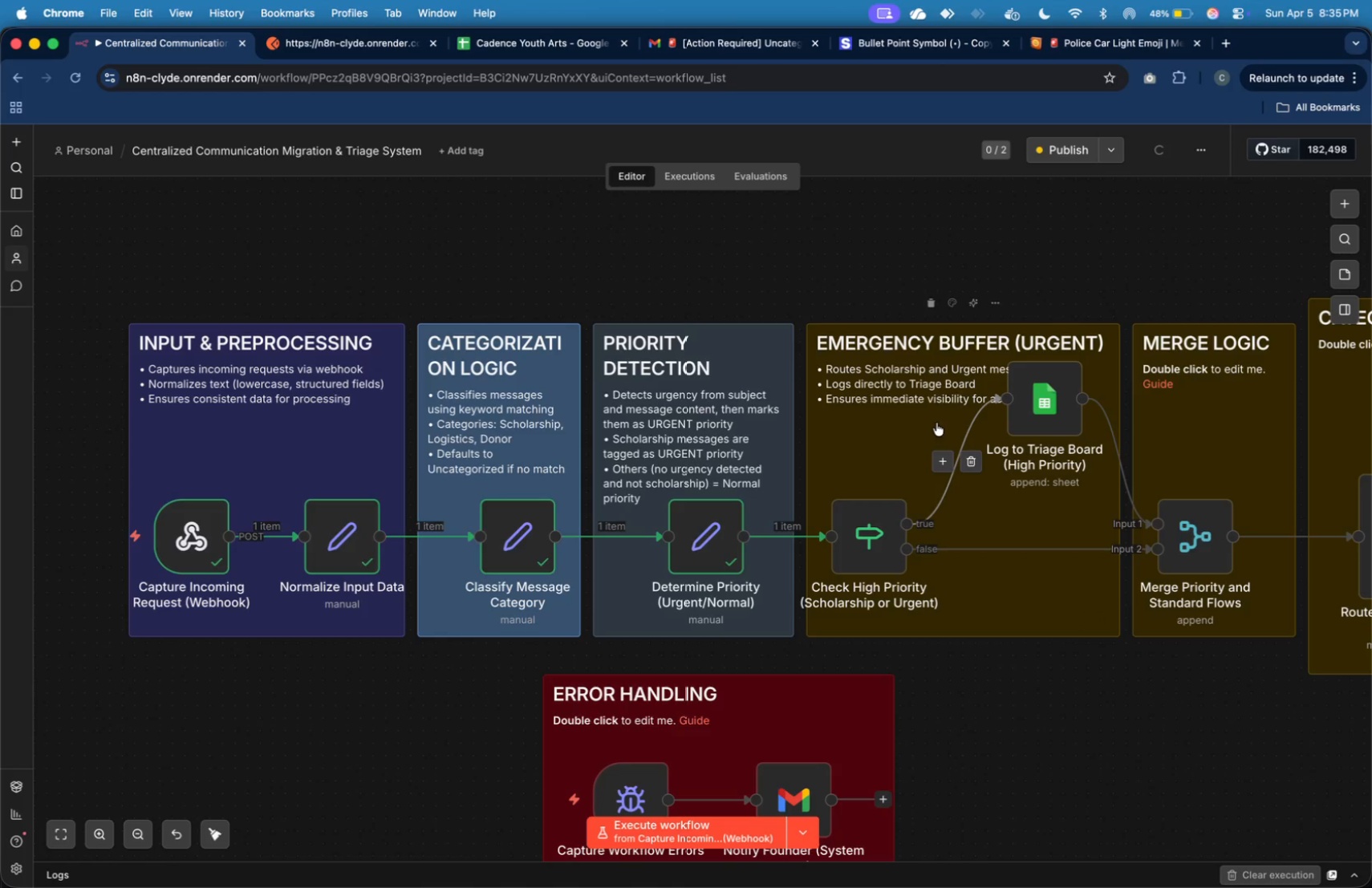 
left_click_drag(start_coordinate=[903, 324], to_coordinate=[908, 274])
 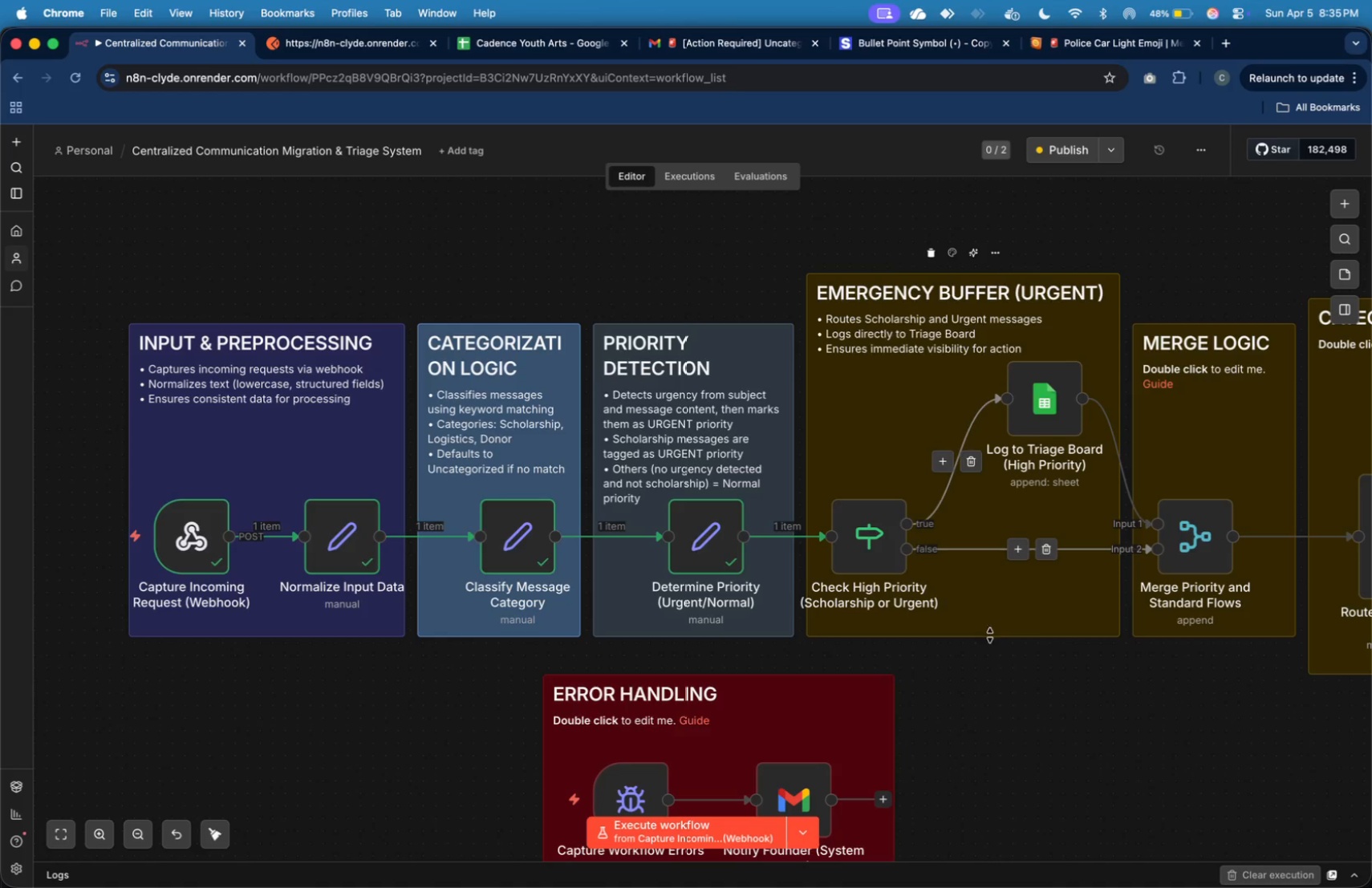 
left_click_drag(start_coordinate=[989, 639], to_coordinate=[992, 688])
 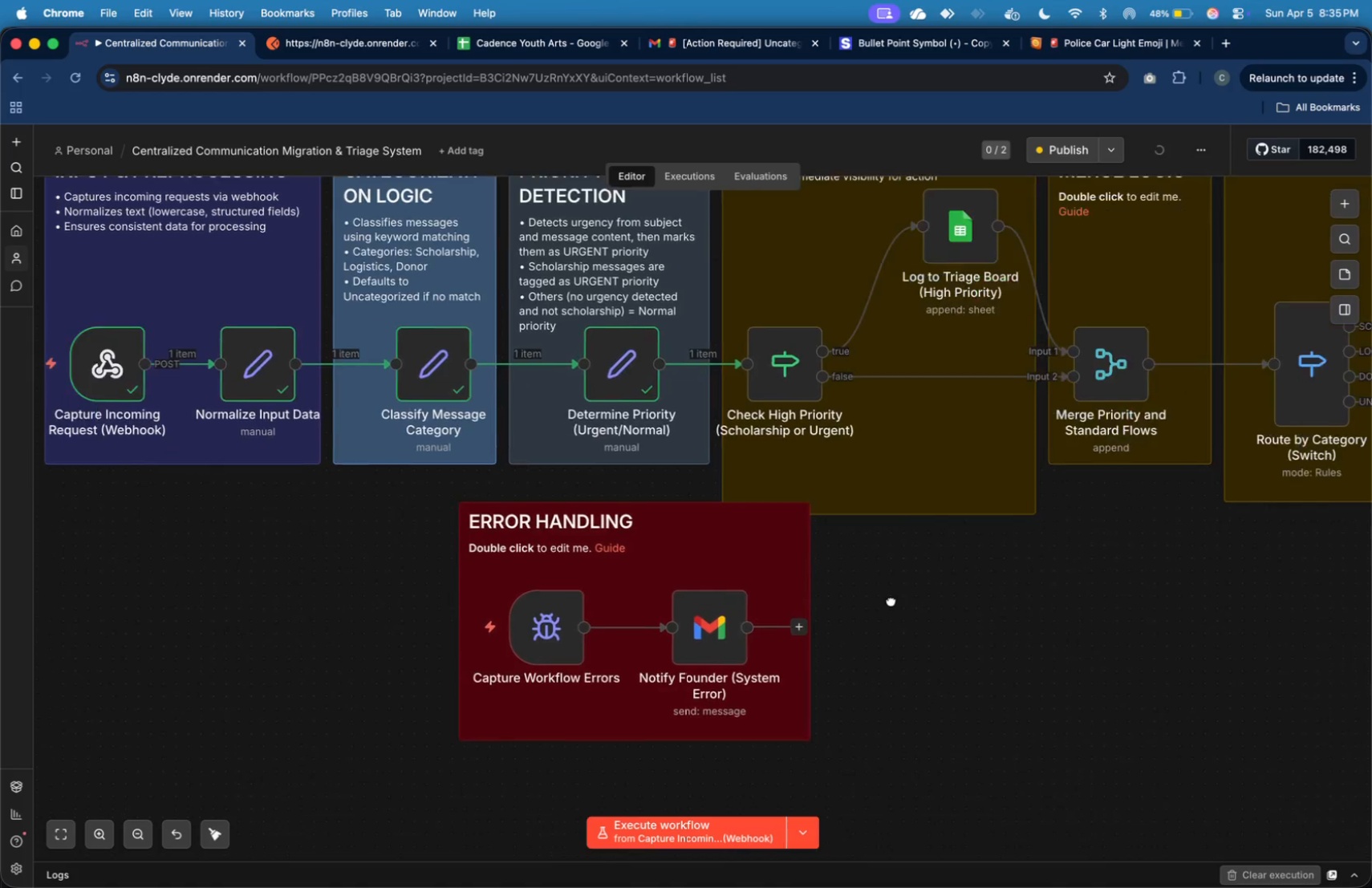 
left_click_drag(start_coordinate=[899, 744], to_coordinate=[420, 468])
 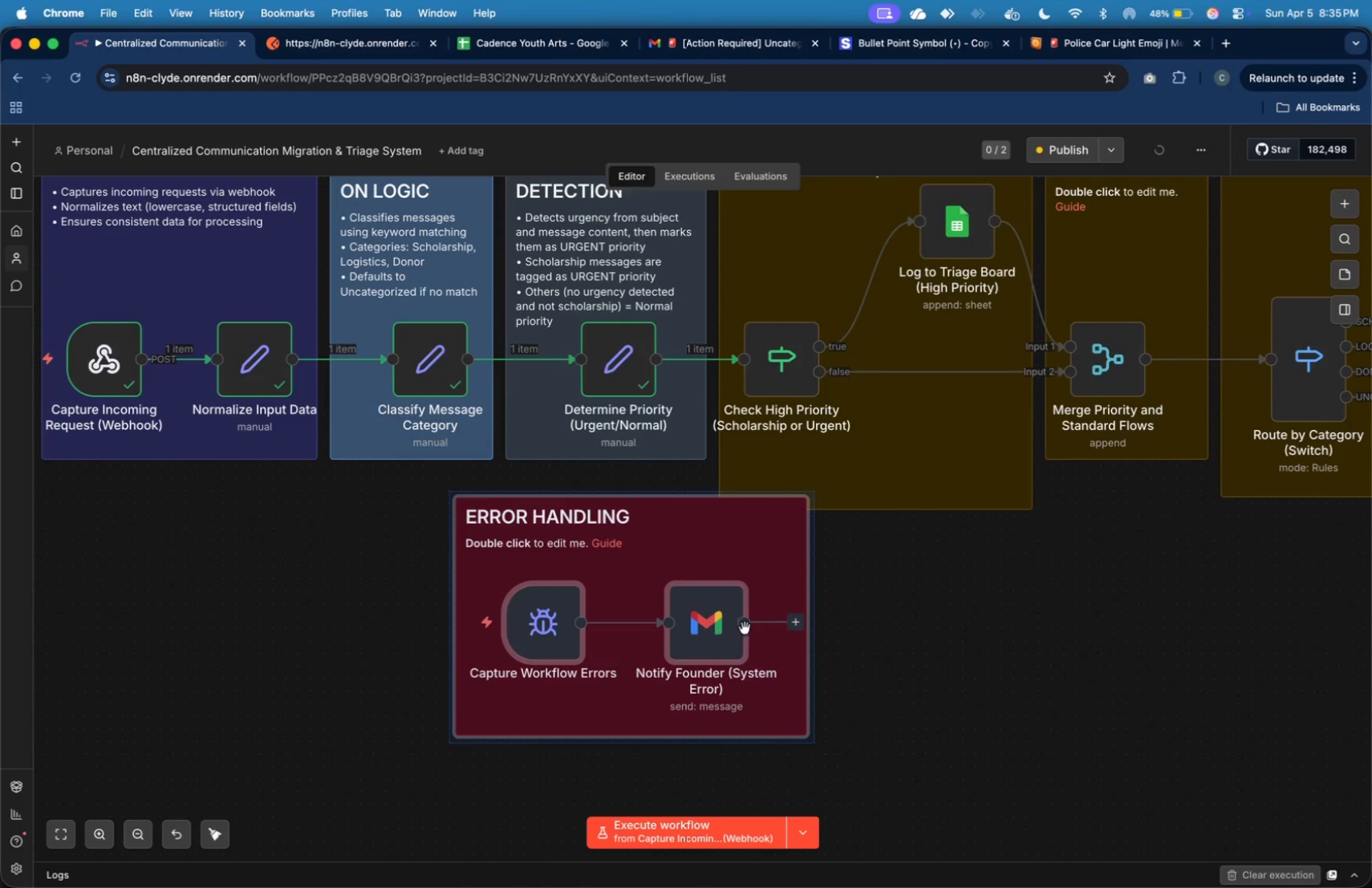 
left_click_drag(start_coordinate=[684, 604], to_coordinate=[672, 667])
 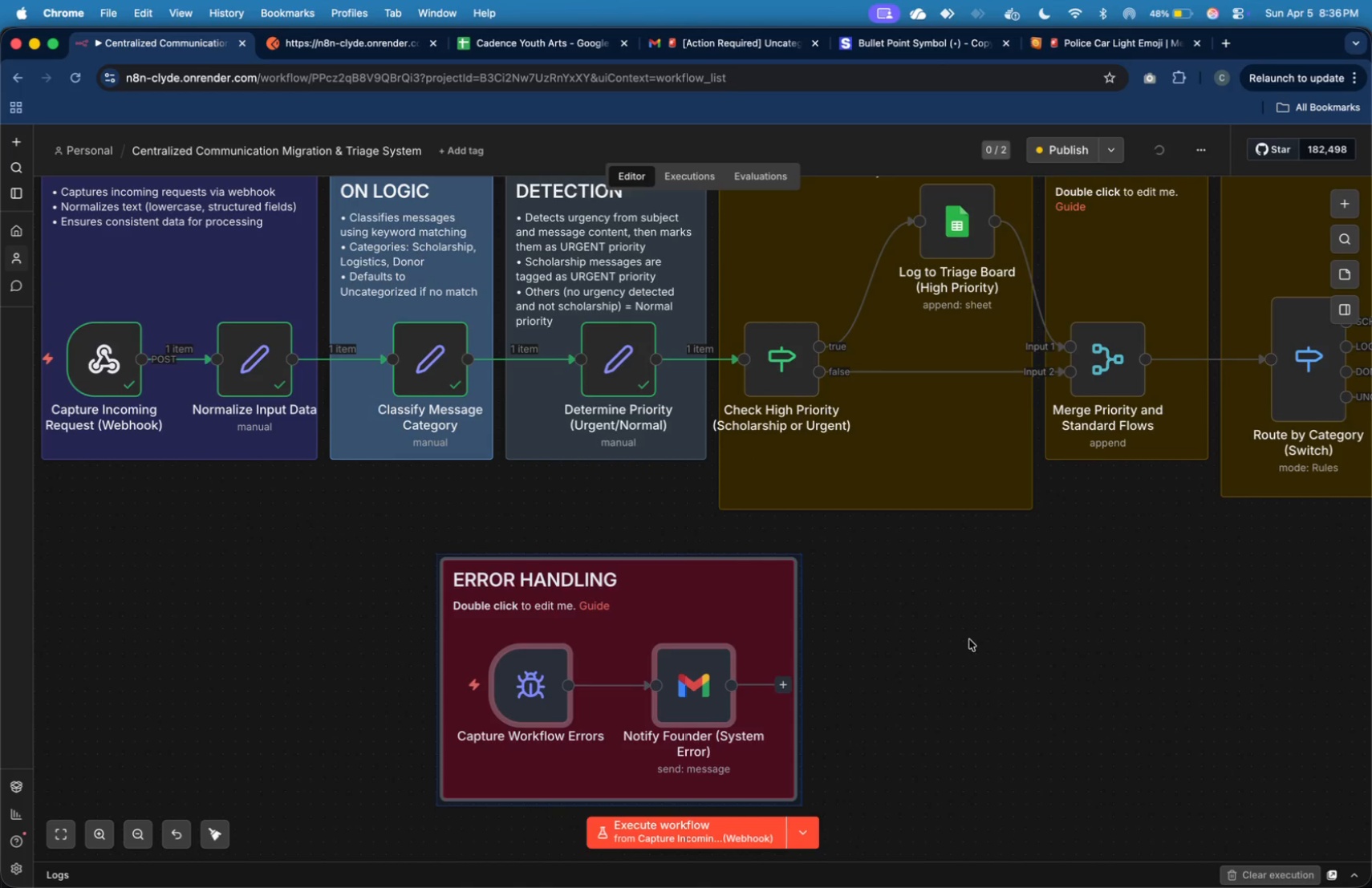 
left_click([985, 639])
 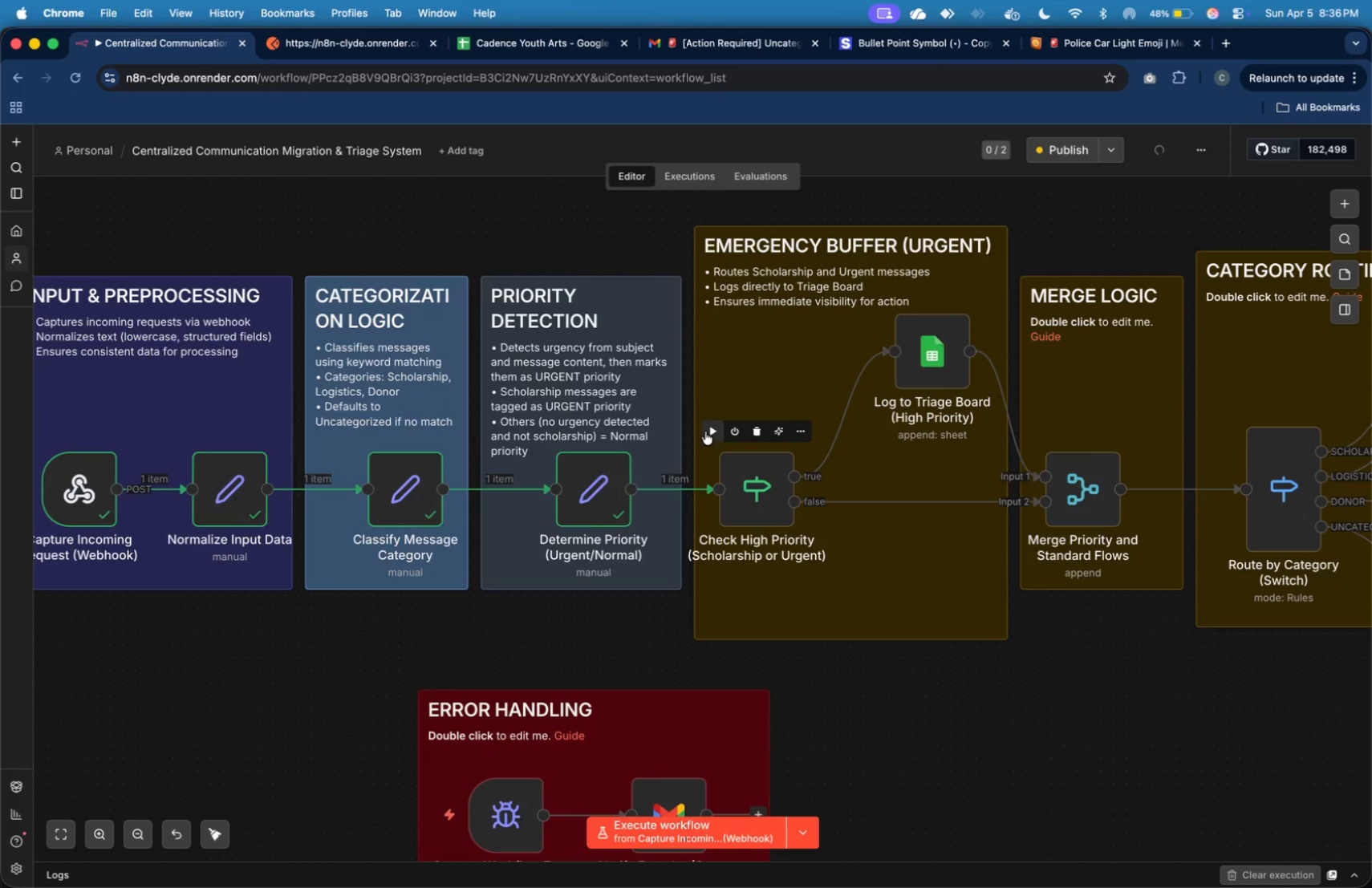 
left_click_drag(start_coordinate=[697, 414], to_coordinate=[692, 412])
 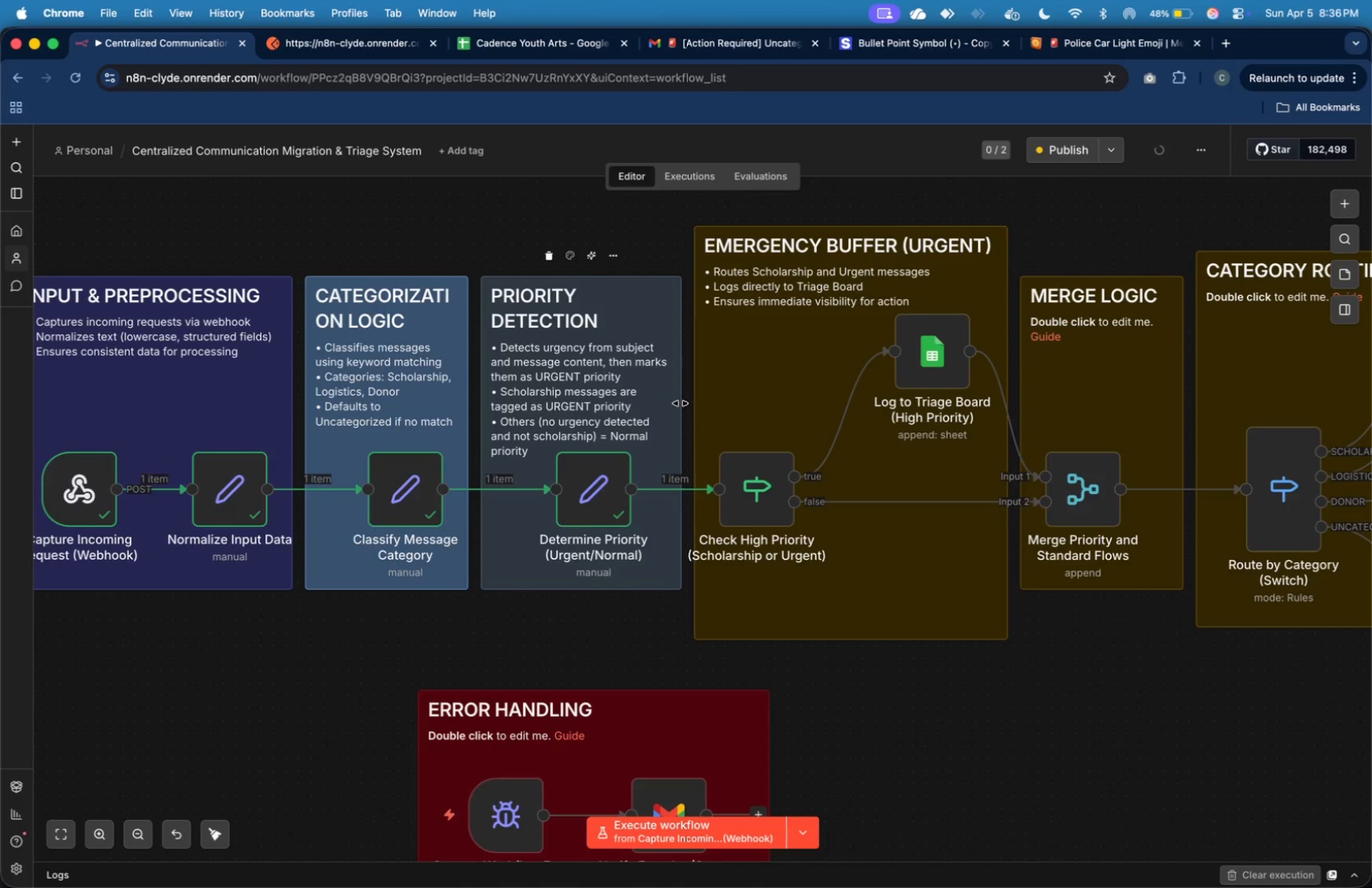 
left_click_drag(start_coordinate=[680, 403], to_coordinate=[676, 407])
 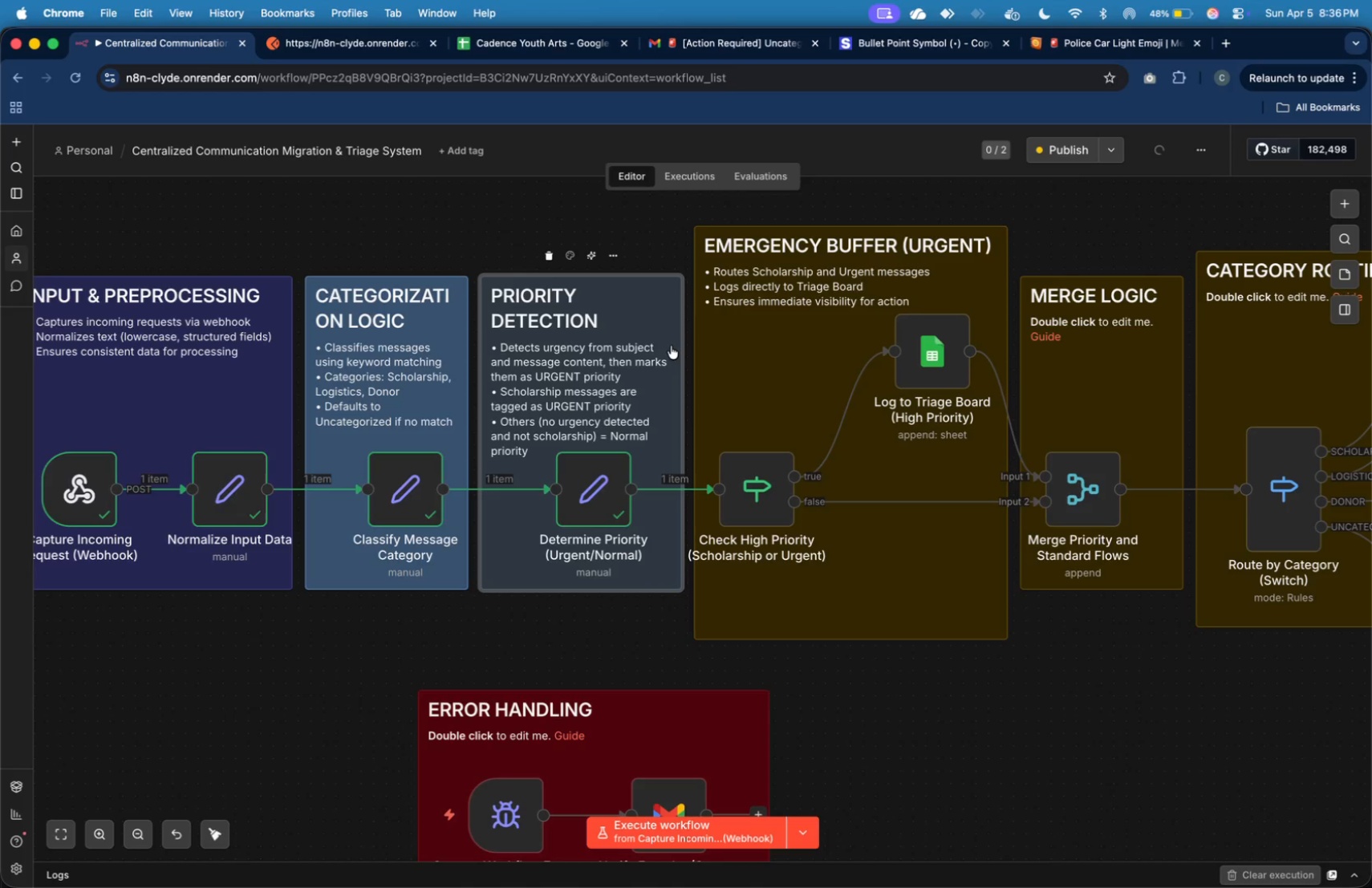 
left_click_drag(start_coordinate=[682, 355], to_coordinate=[672, 350])
 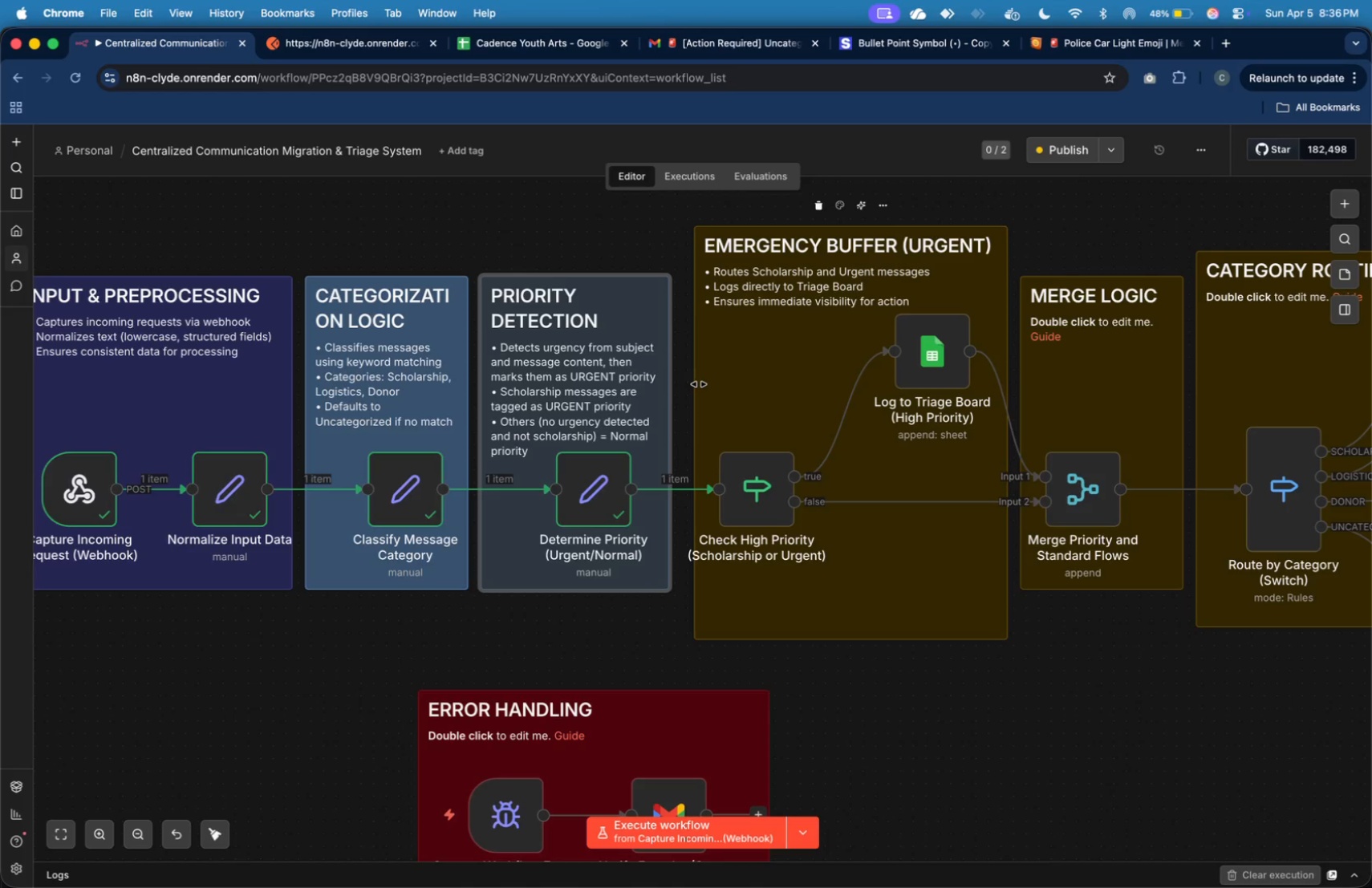 
left_click_drag(start_coordinate=[696, 382], to_coordinate=[687, 381])
 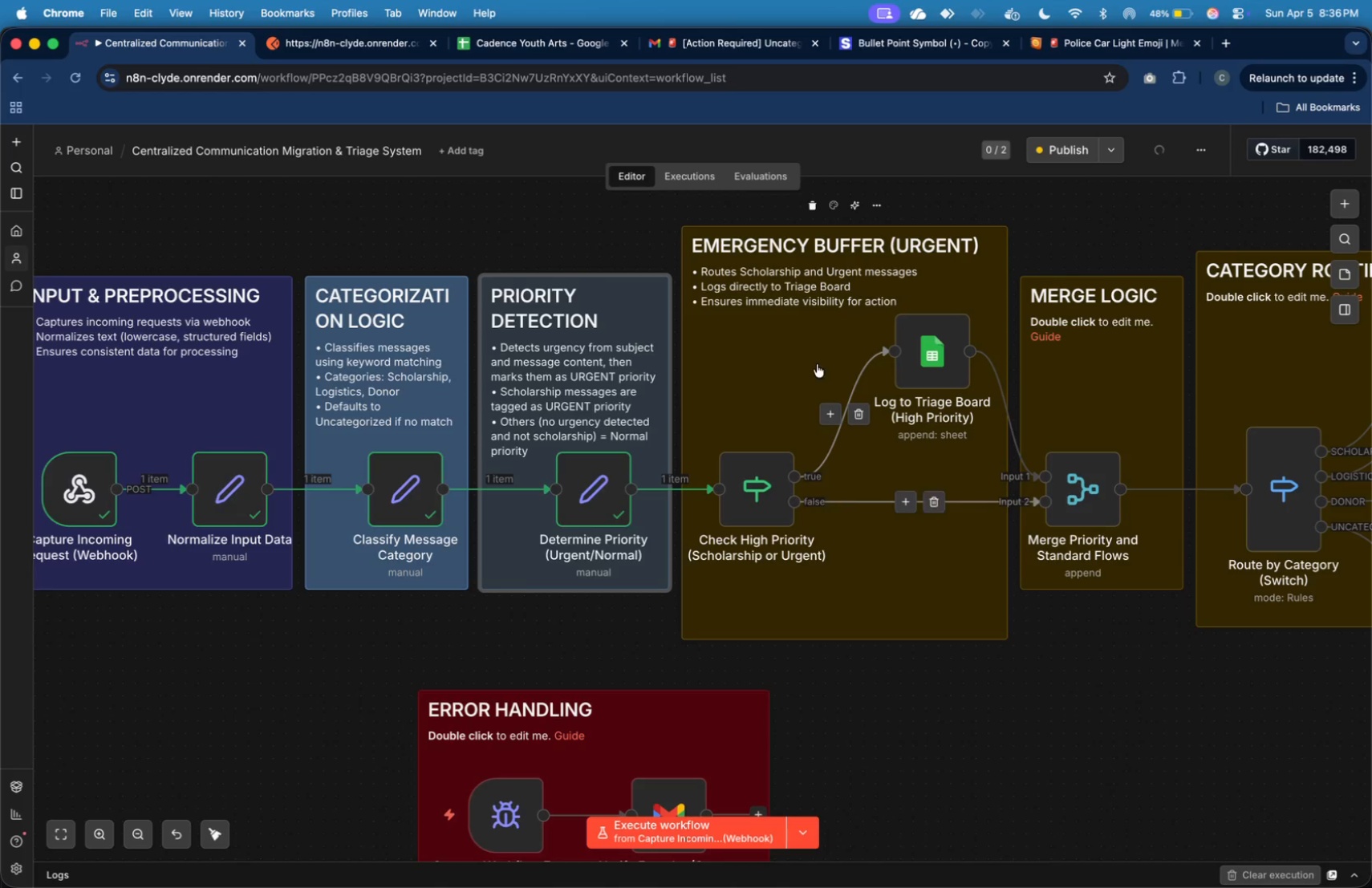 
wait(9.32)
 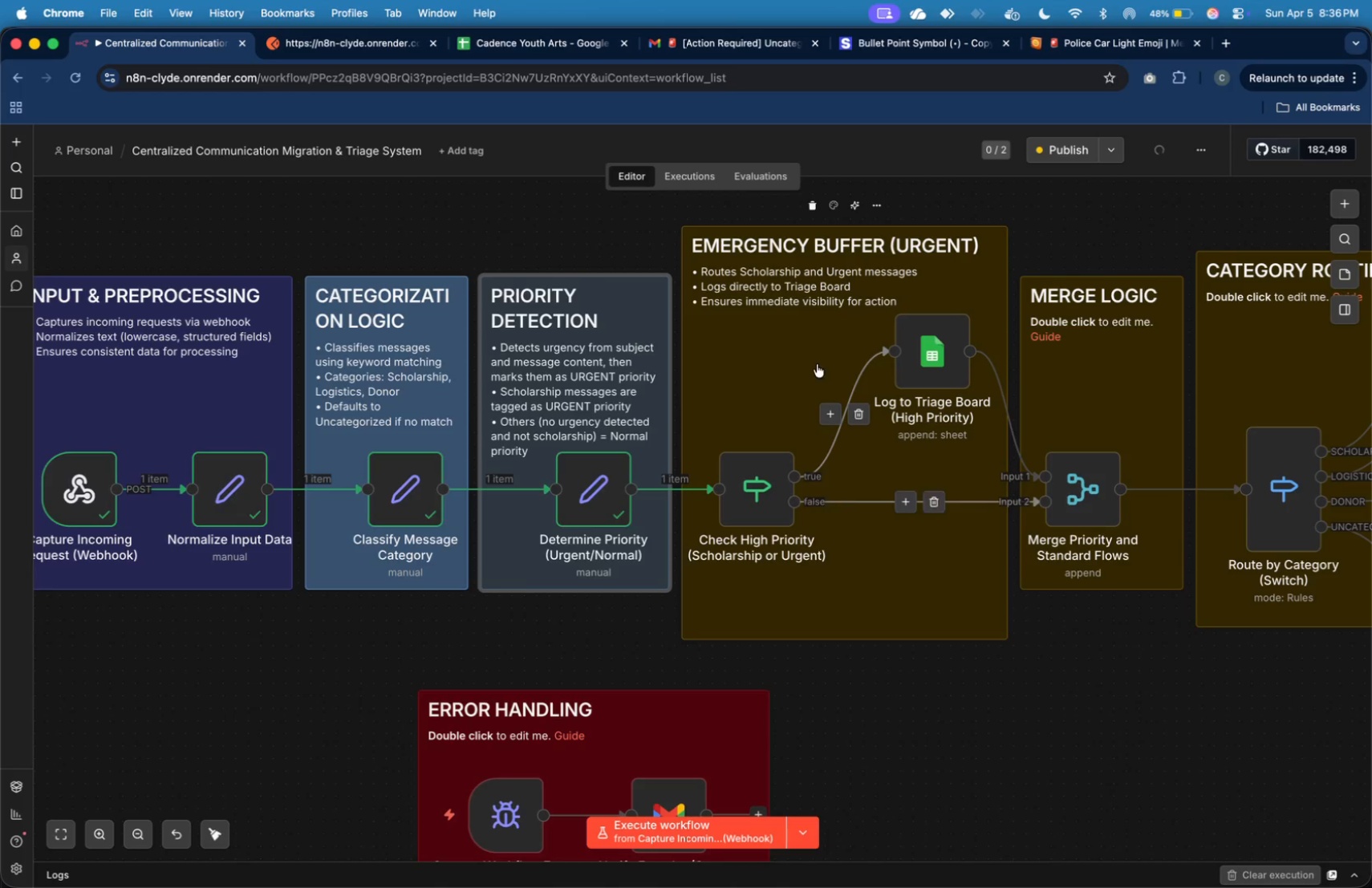 
left_click_drag(start_coordinate=[773, 633], to_coordinate=[776, 627])
 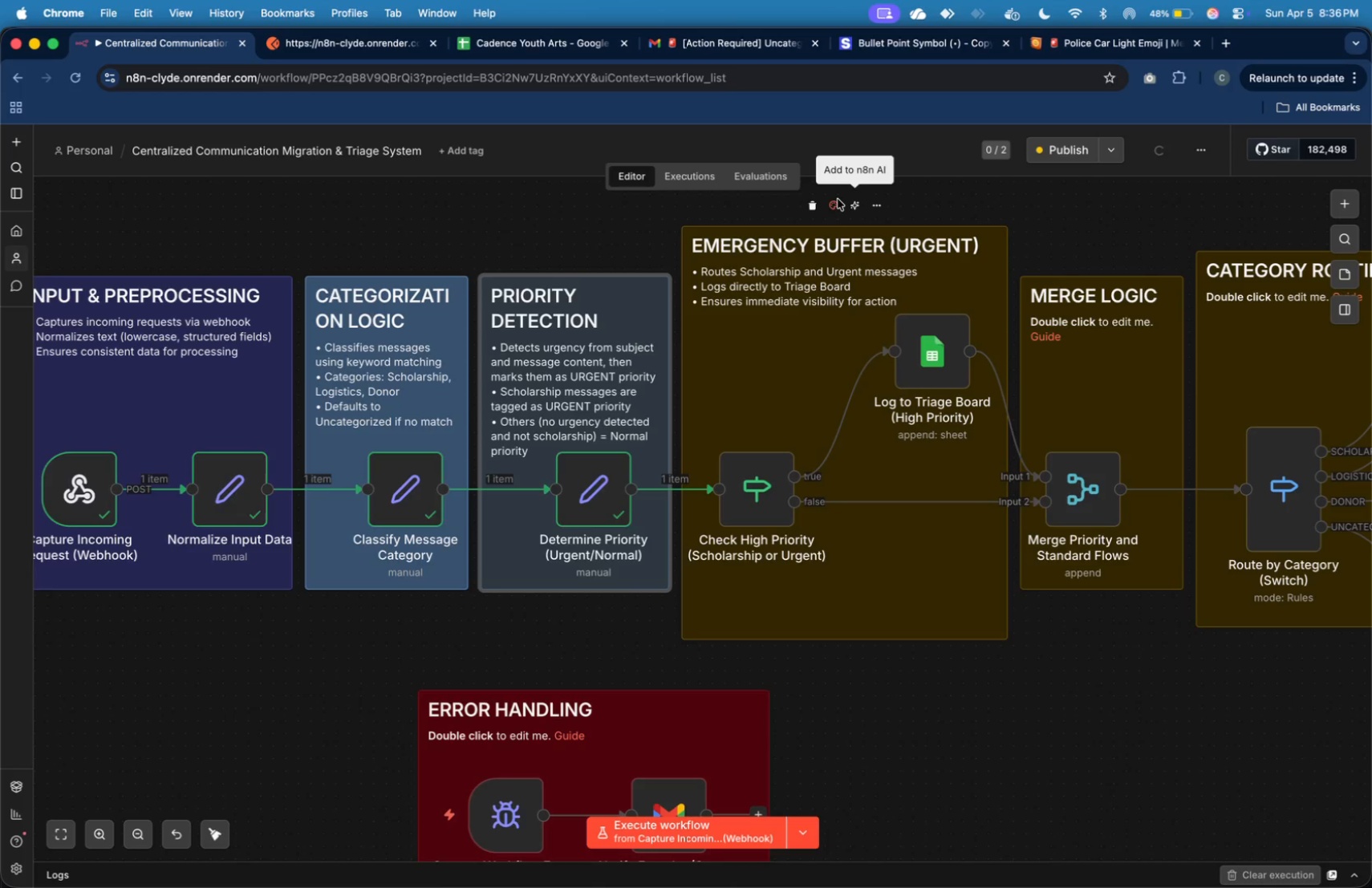 
left_click([837, 203])
 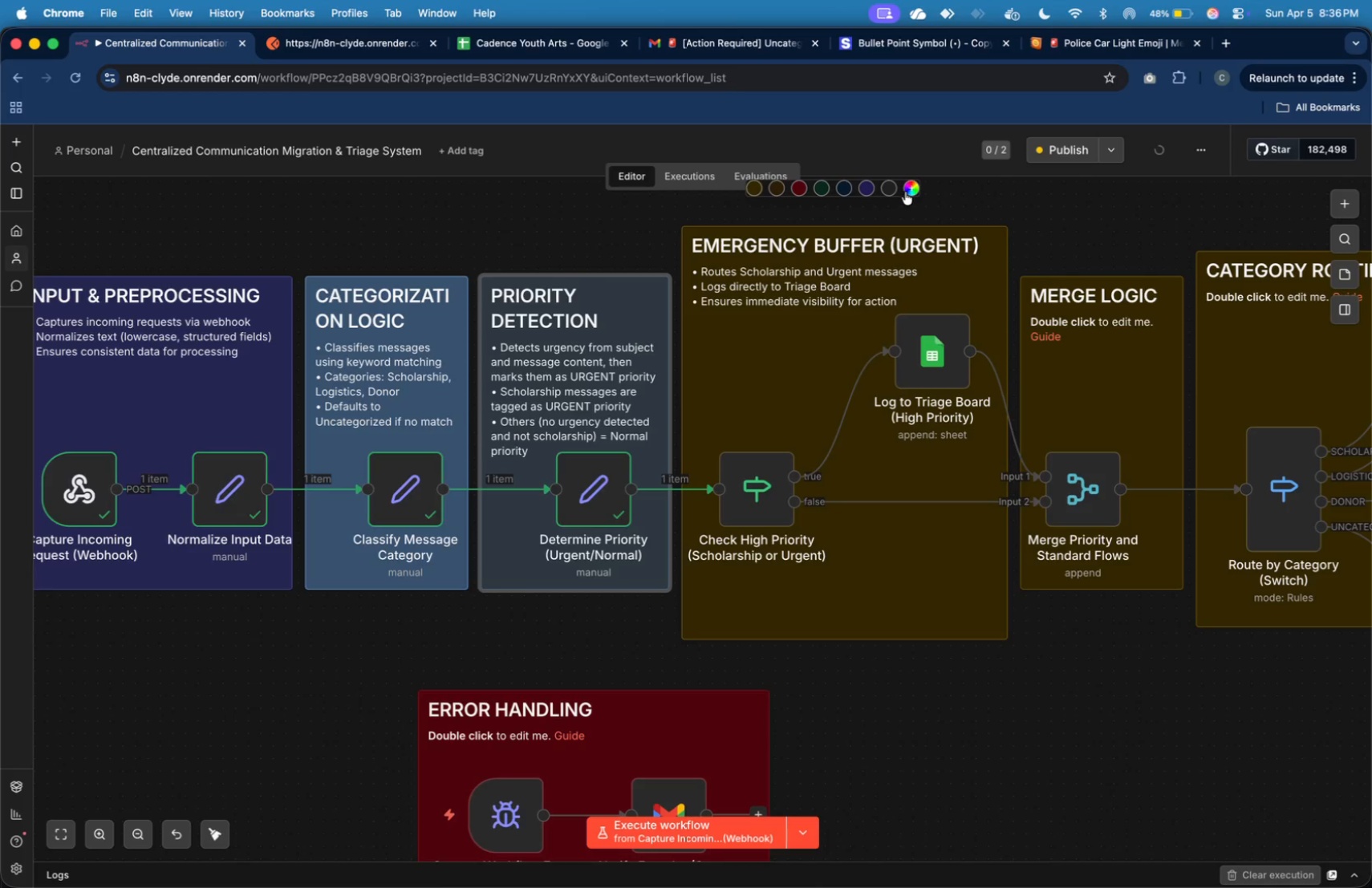 
left_click([907, 192])
 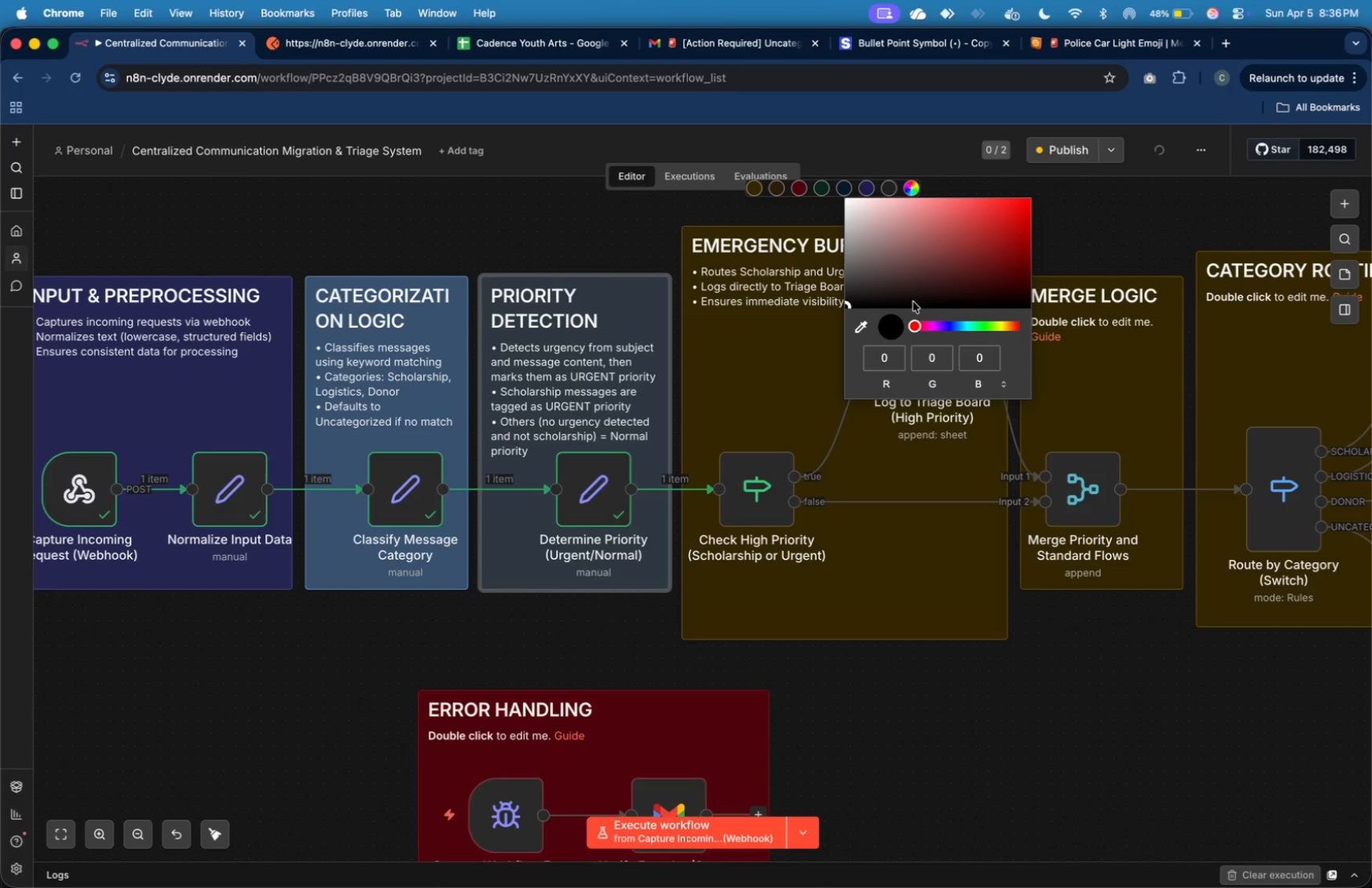 
left_click([921, 259])
 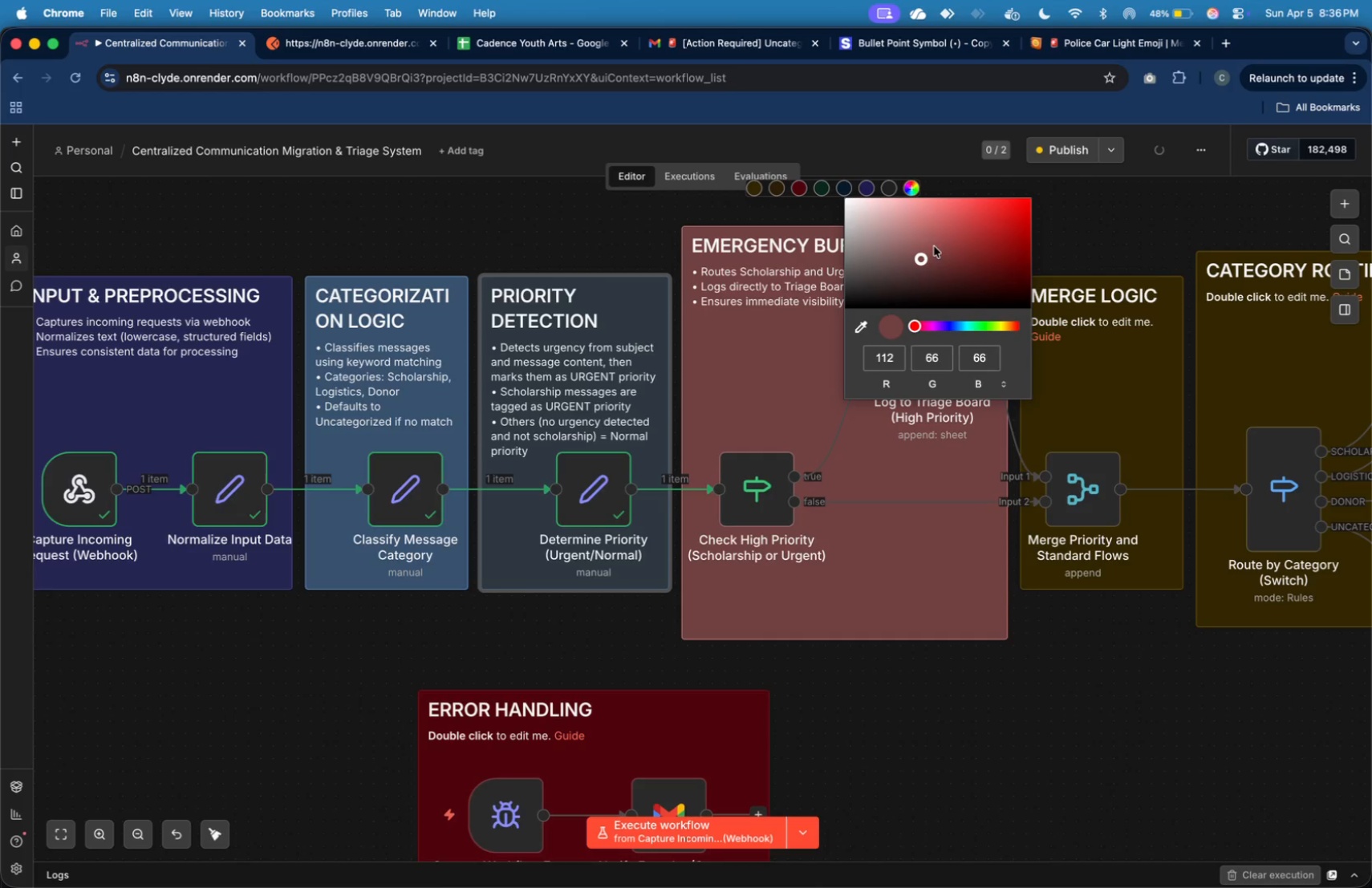 
left_click([936, 279])
 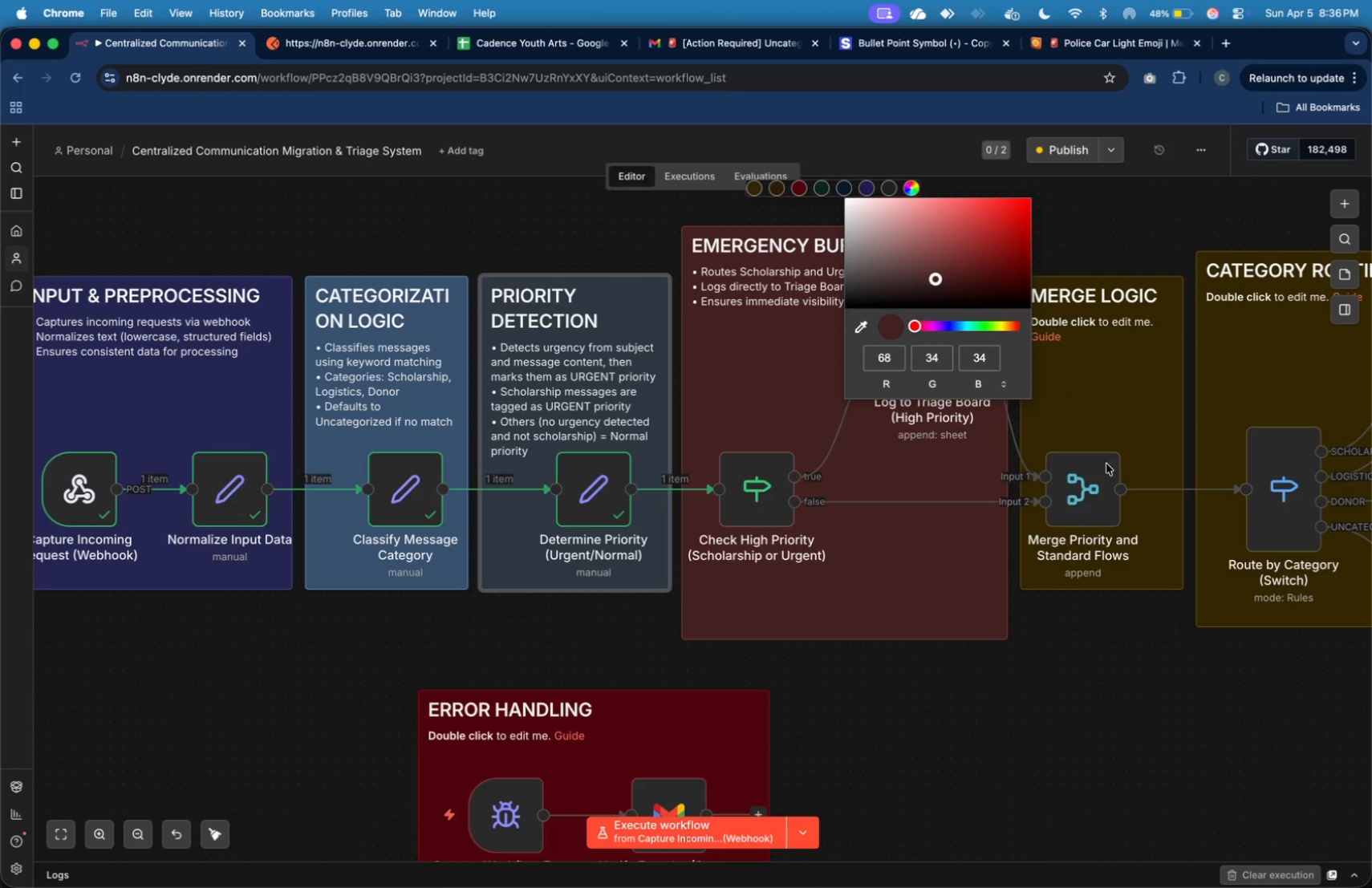 
left_click([1144, 662])
 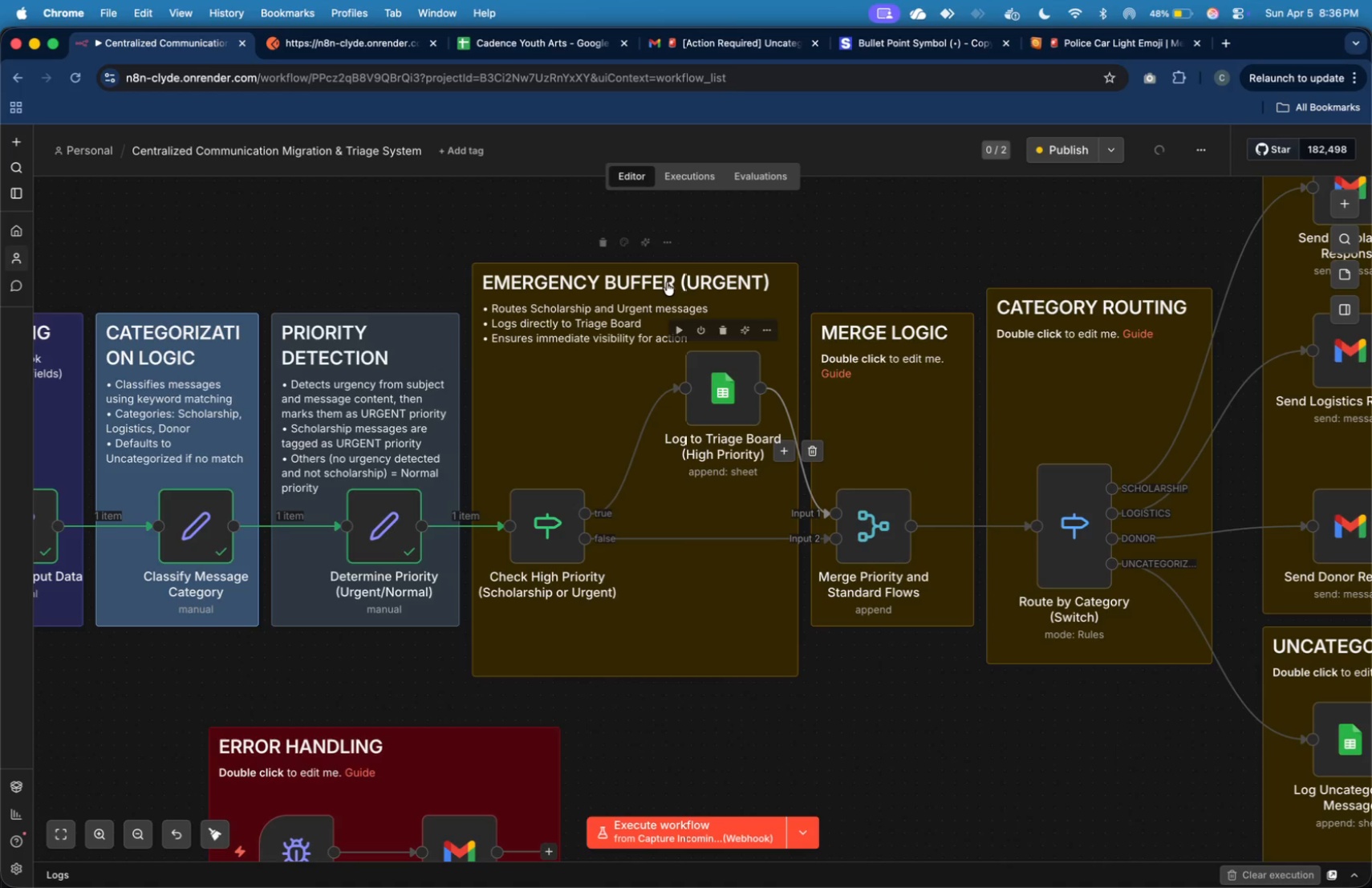 
wait(5.74)
 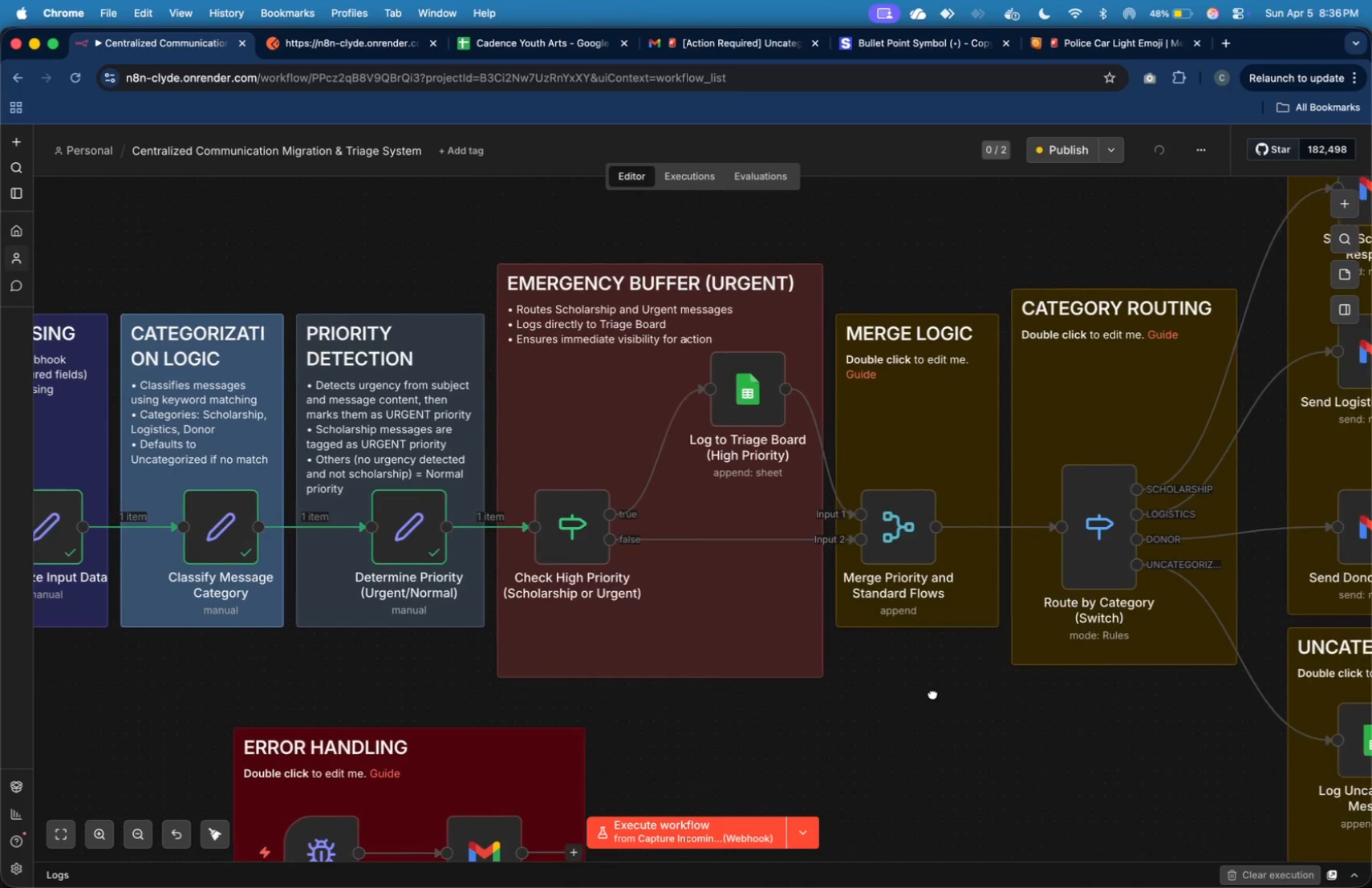 
left_click([631, 245])
 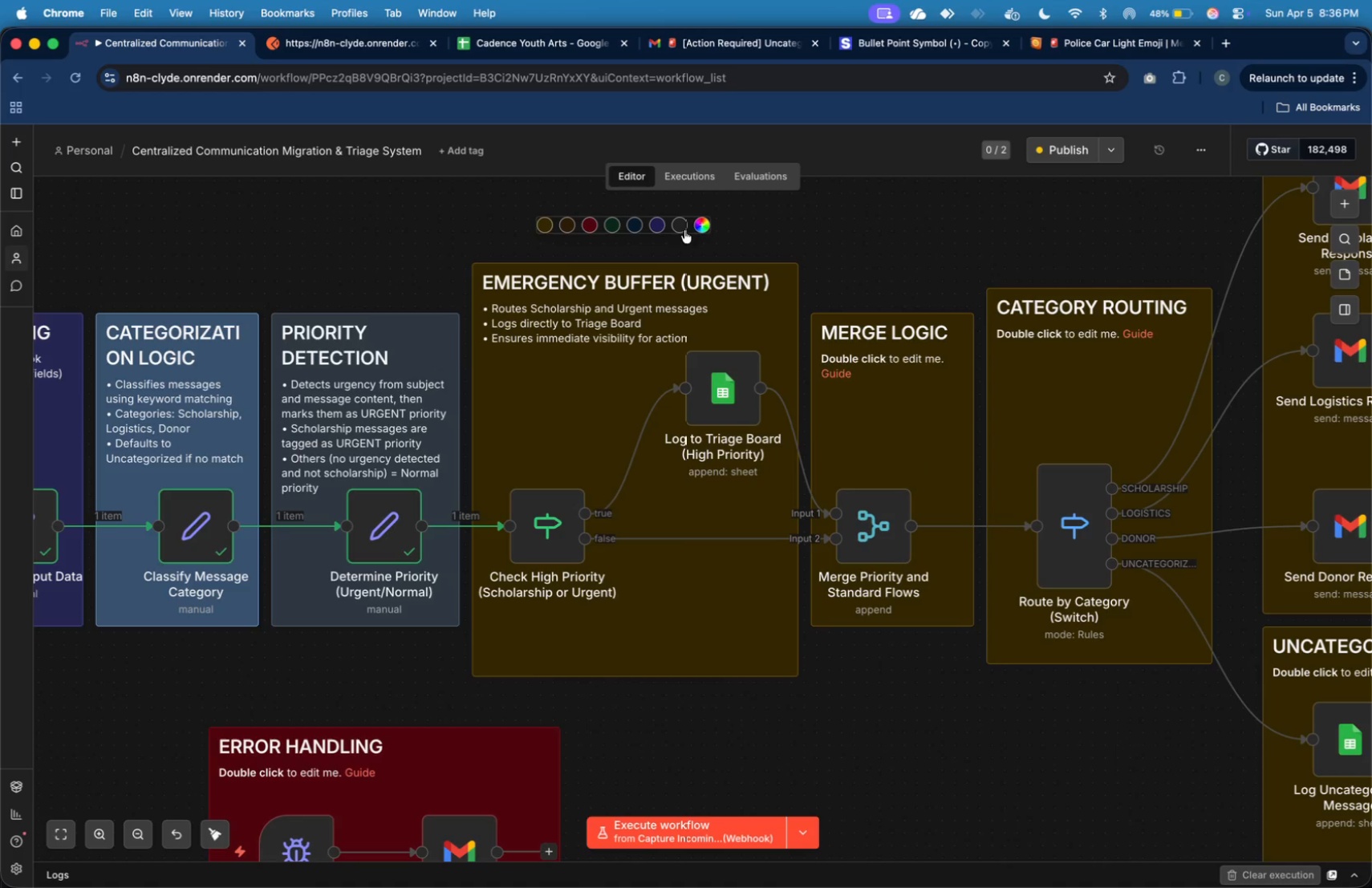 
left_click([696, 229])
 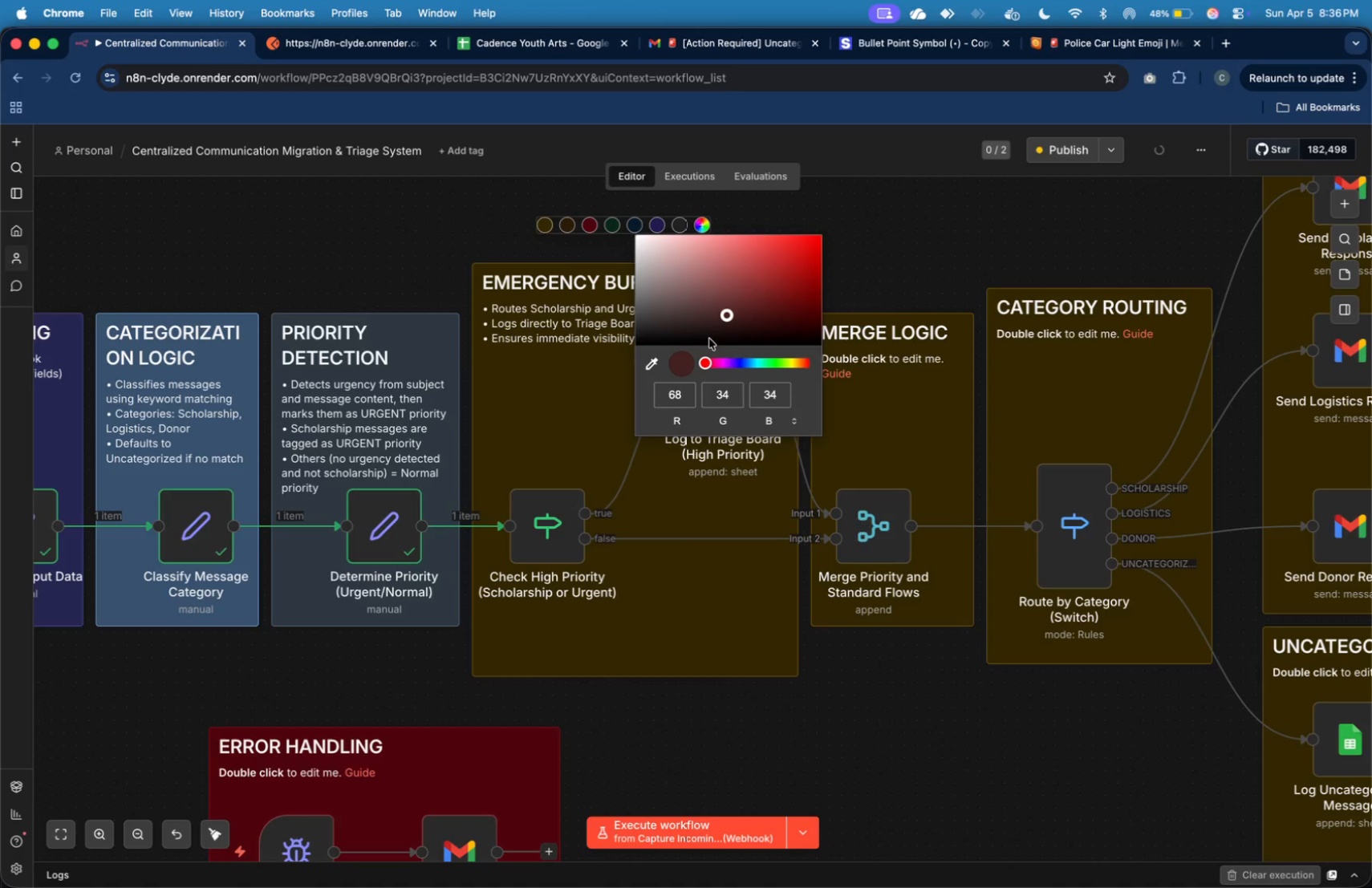 
left_click([716, 318])
 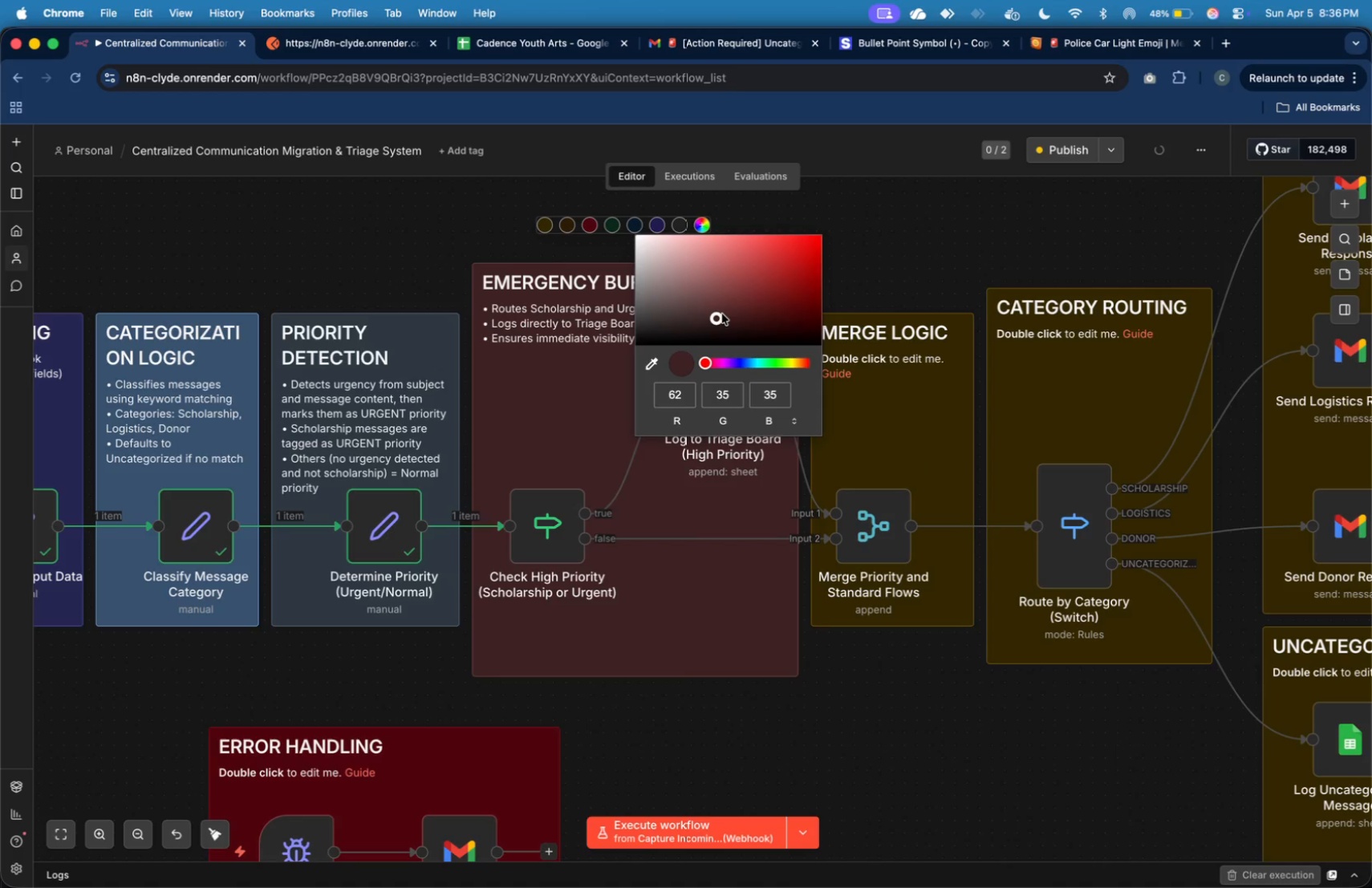 
left_click([725, 311])
 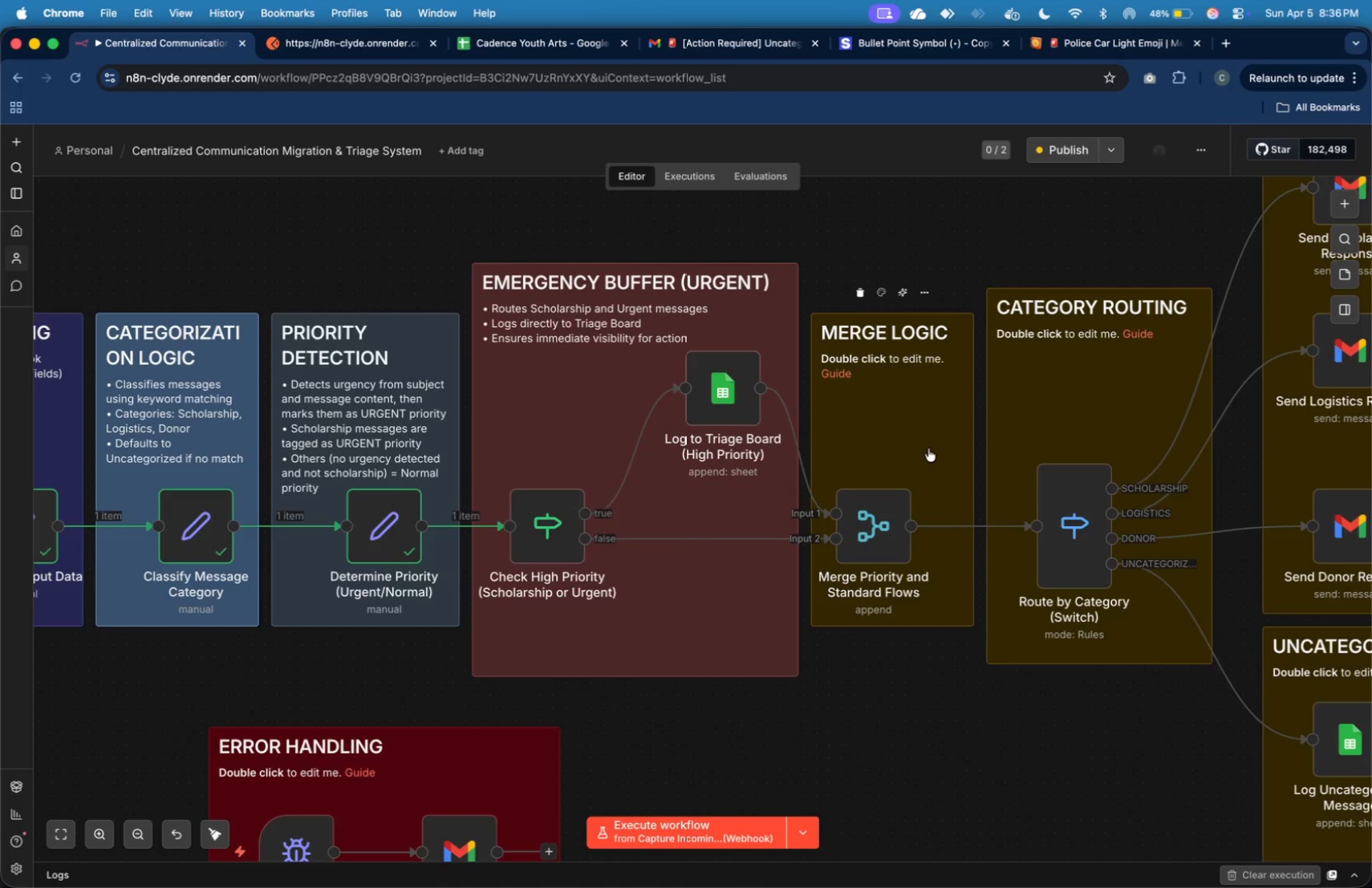 
key(Meta+CommandLeft)
 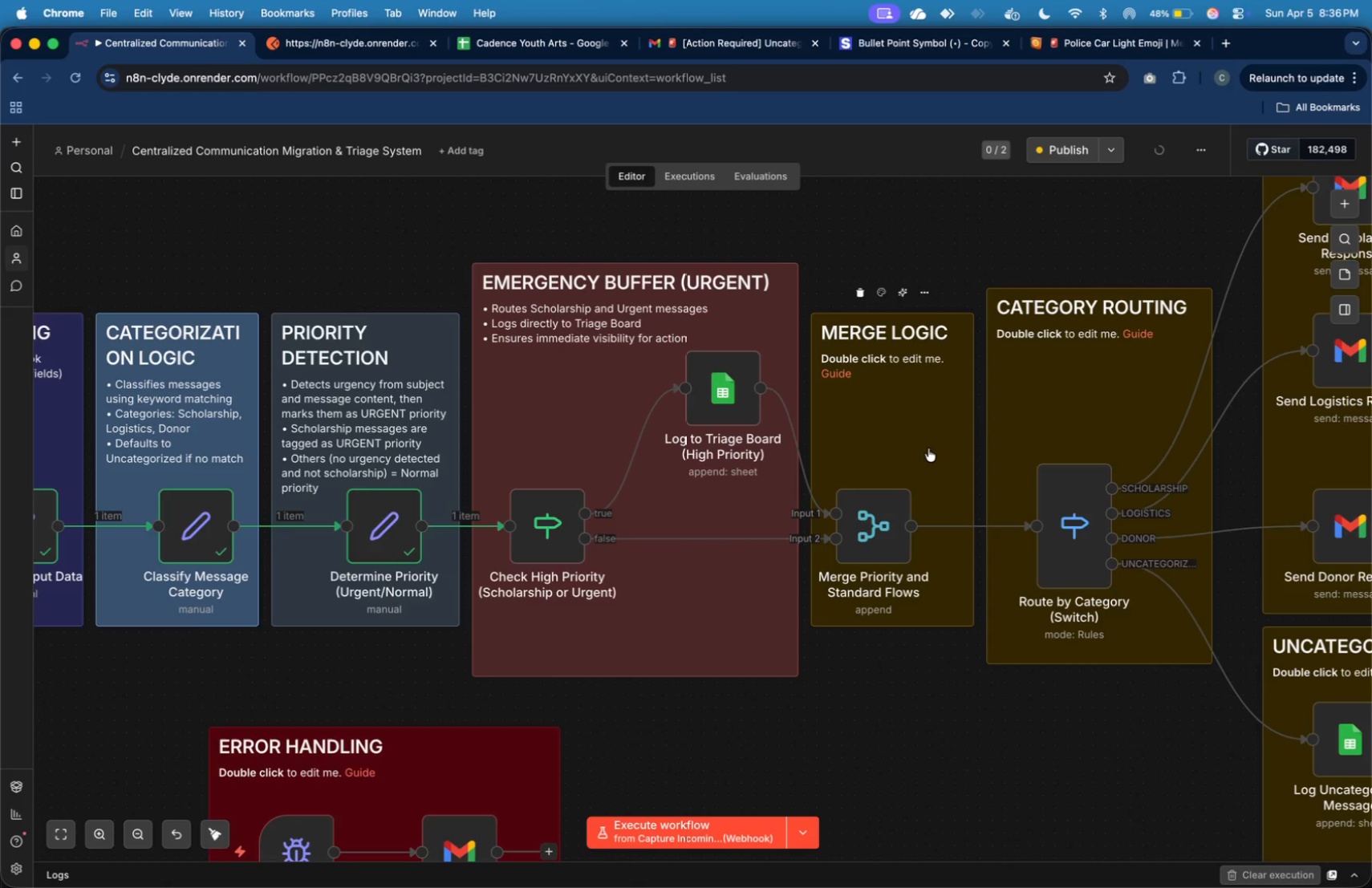 
key(Meta+Tab)
 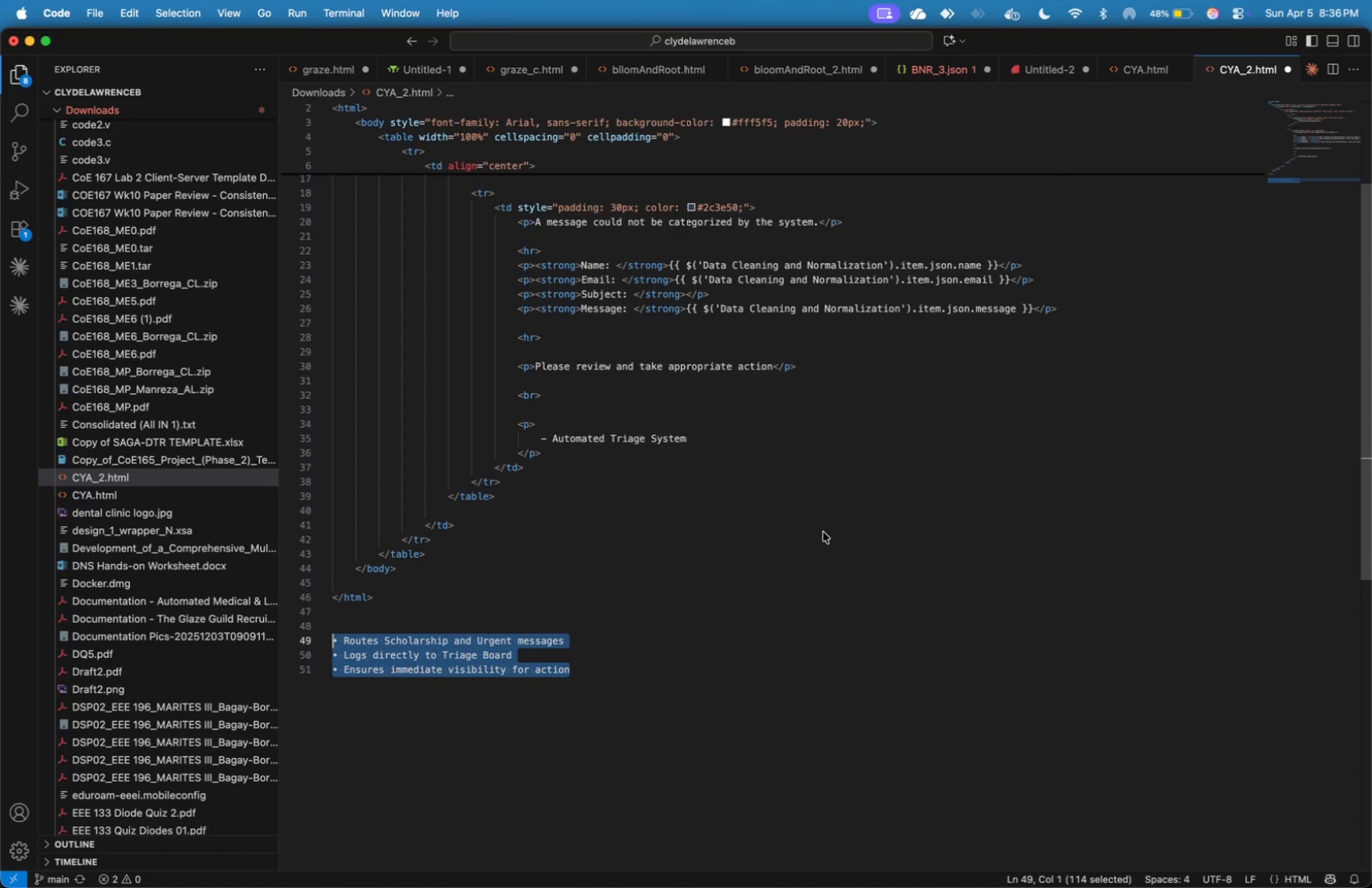 
left_click([643, 619])
 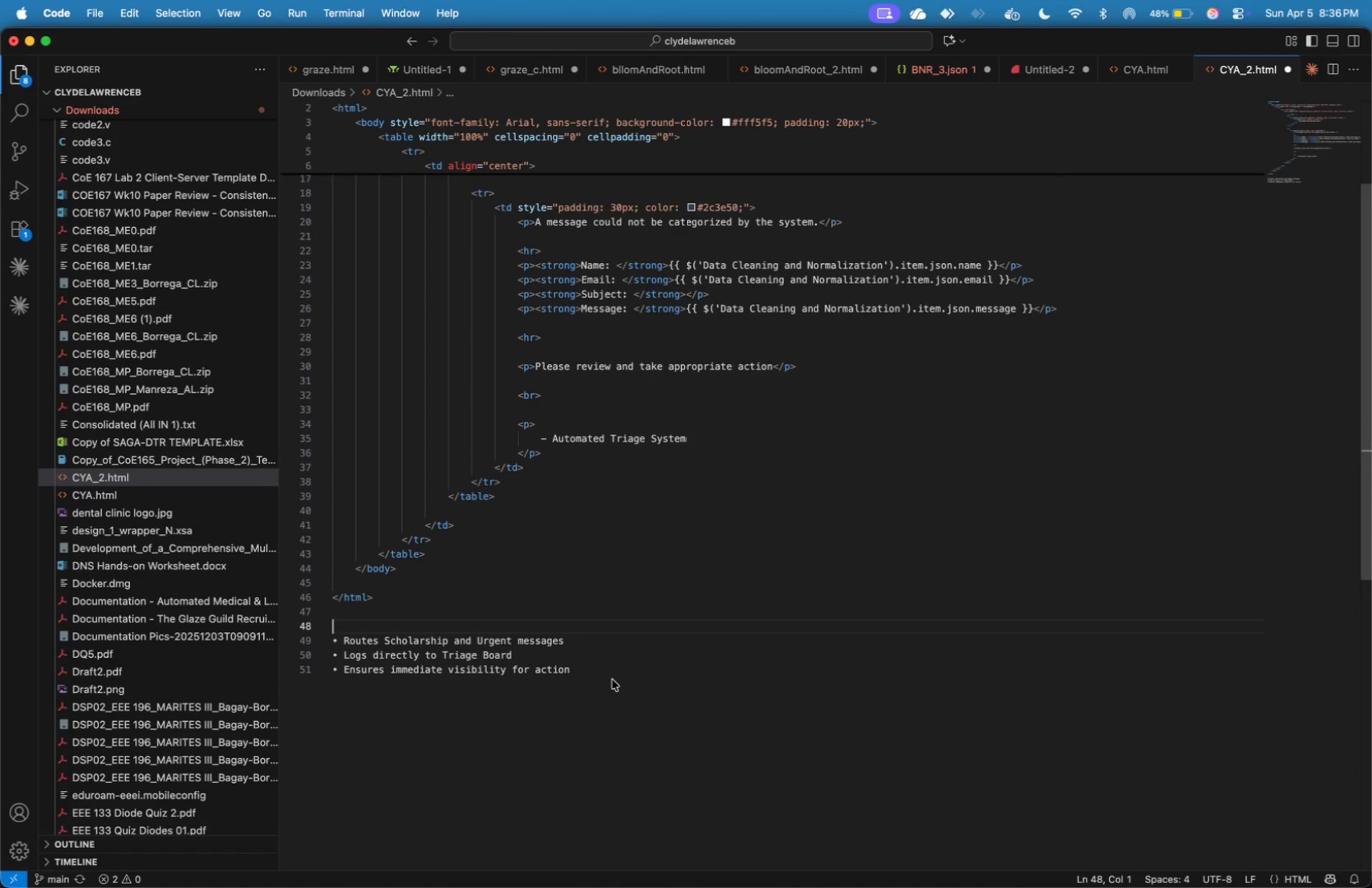 
left_click_drag(start_coordinate=[612, 679], to_coordinate=[345, 641])
 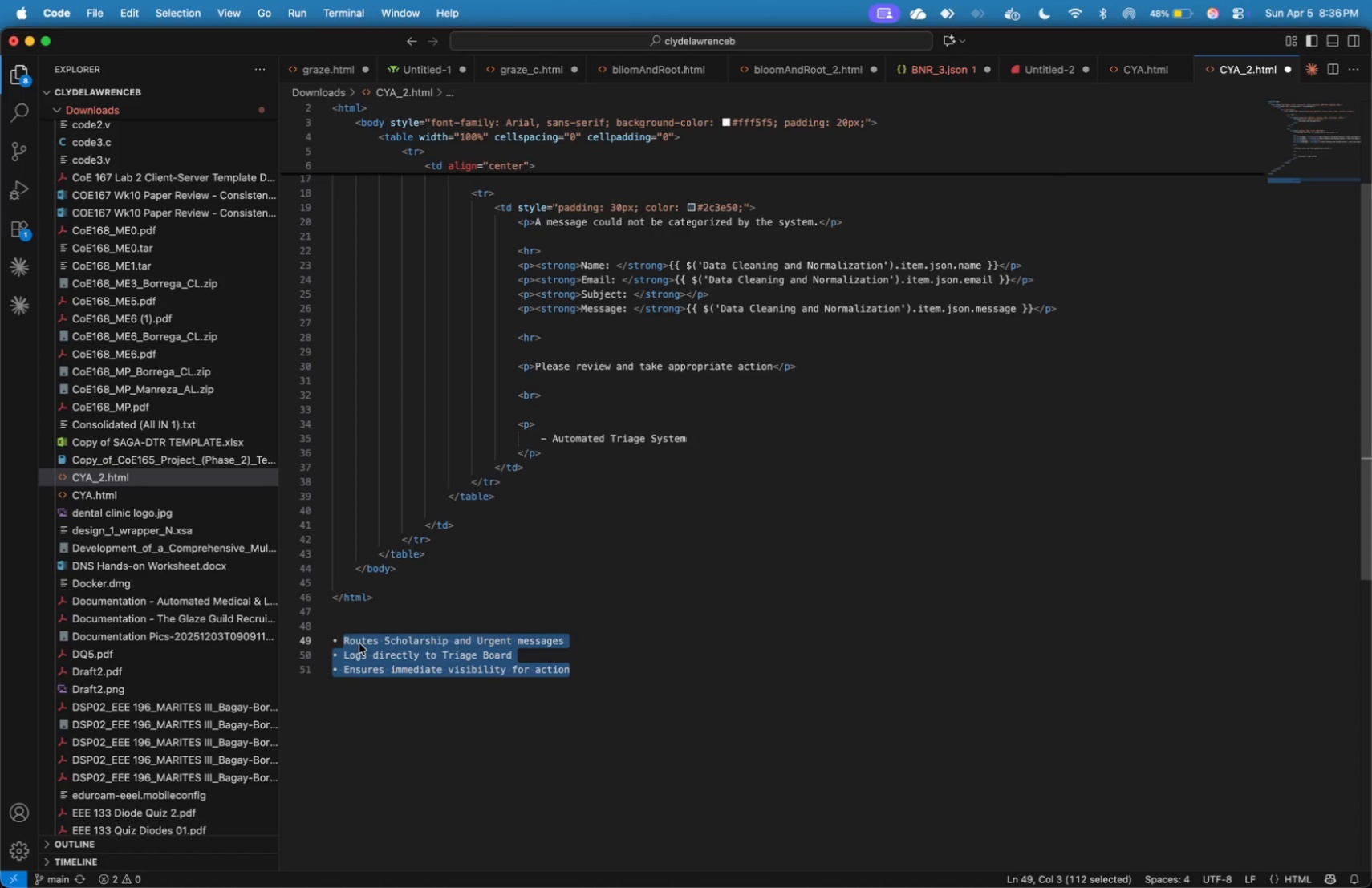 
type(Combines priority and stad)
key(Backspace)
type(ndard flows)
 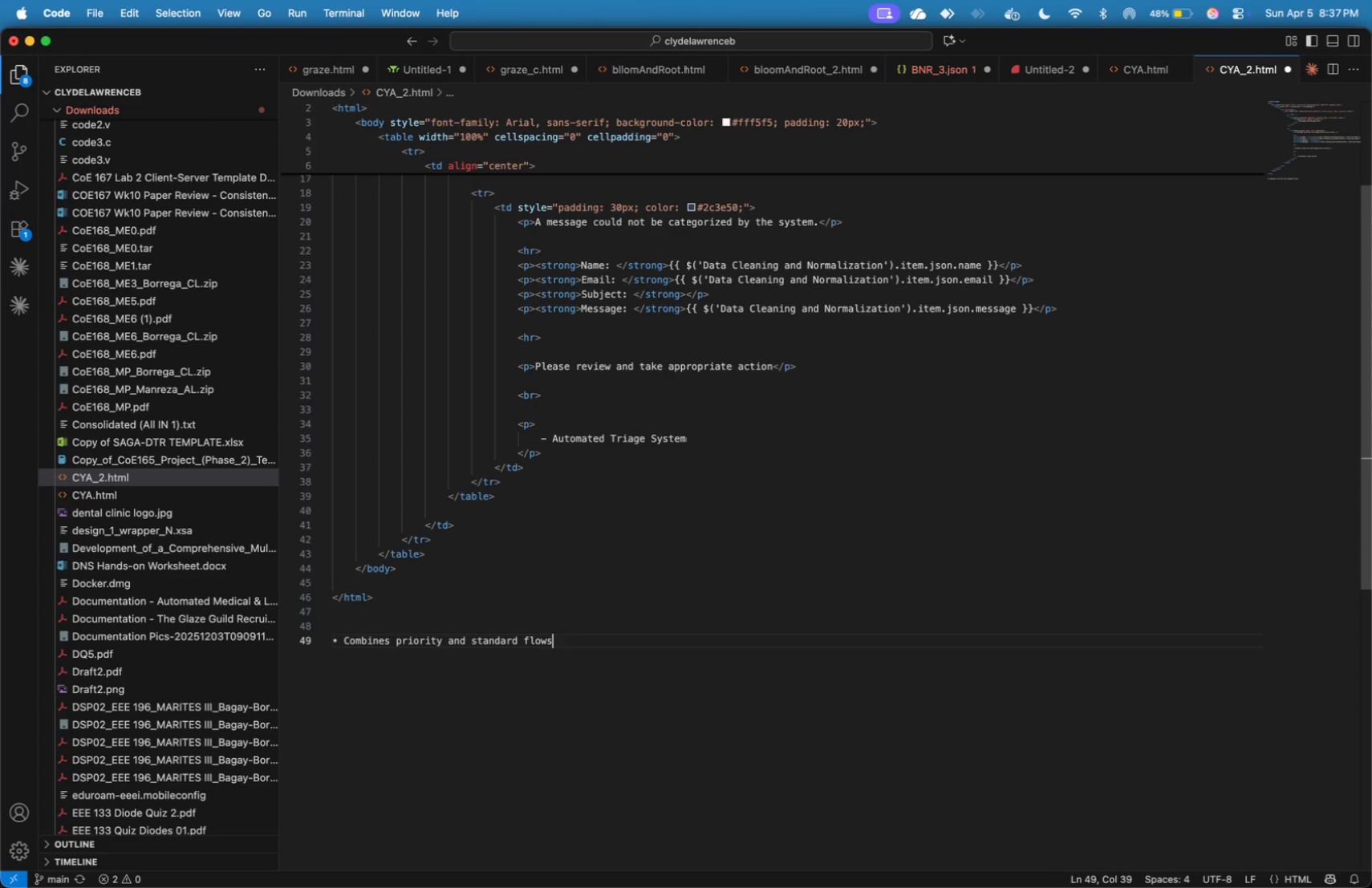 
key(Enter)
 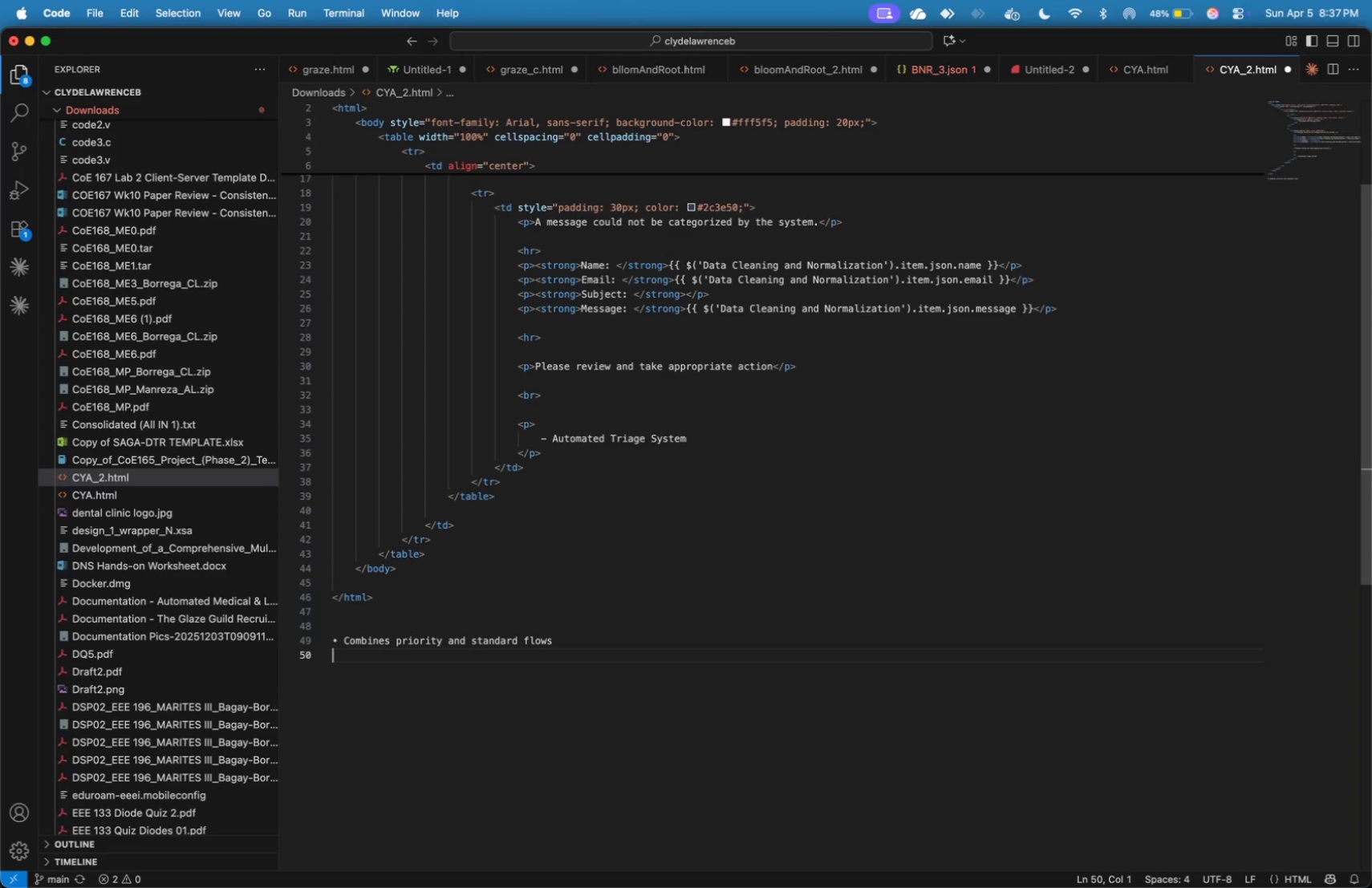 
key(ArrowUp)
 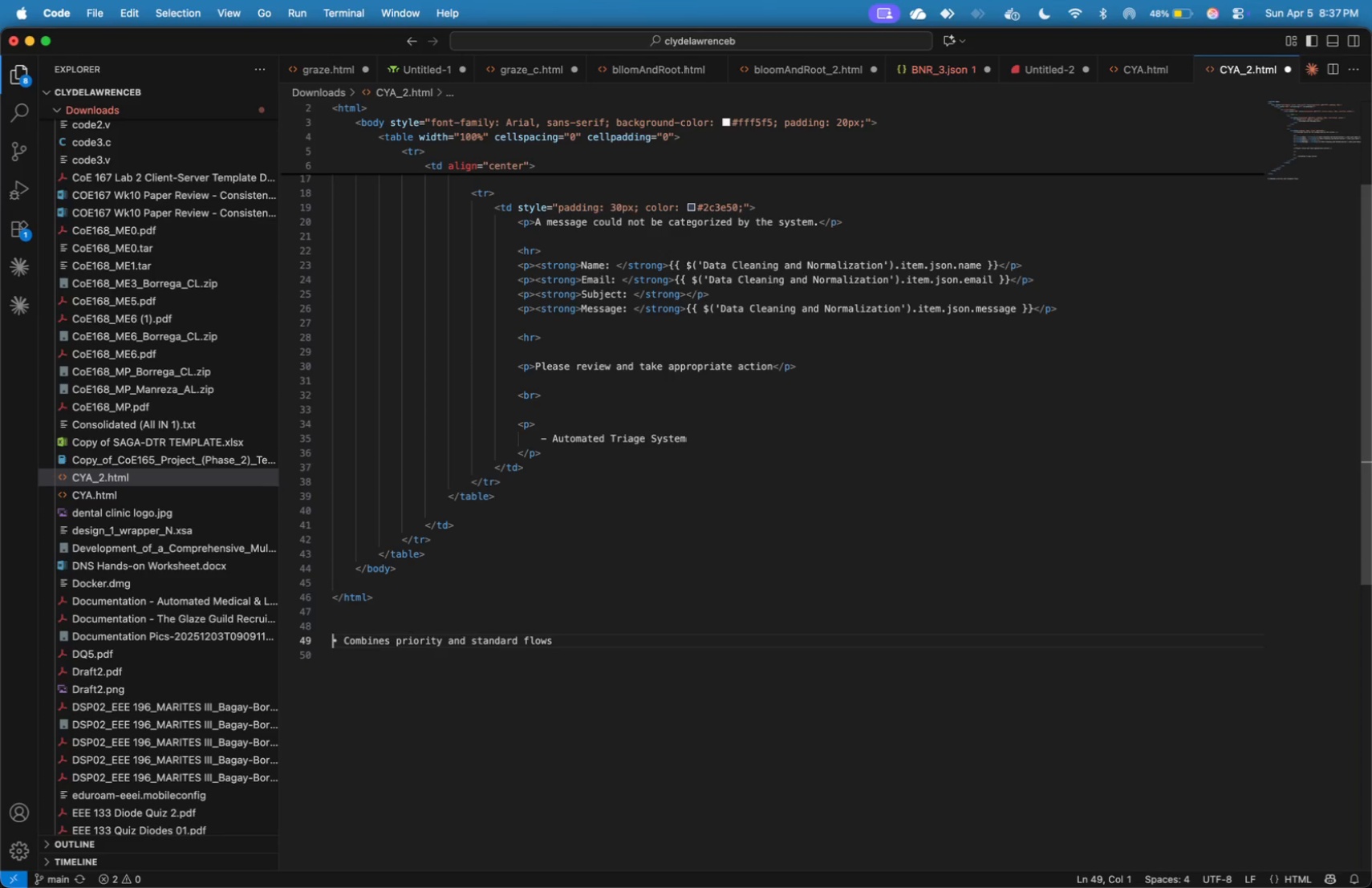 
key(Shift+ArrowRight)
 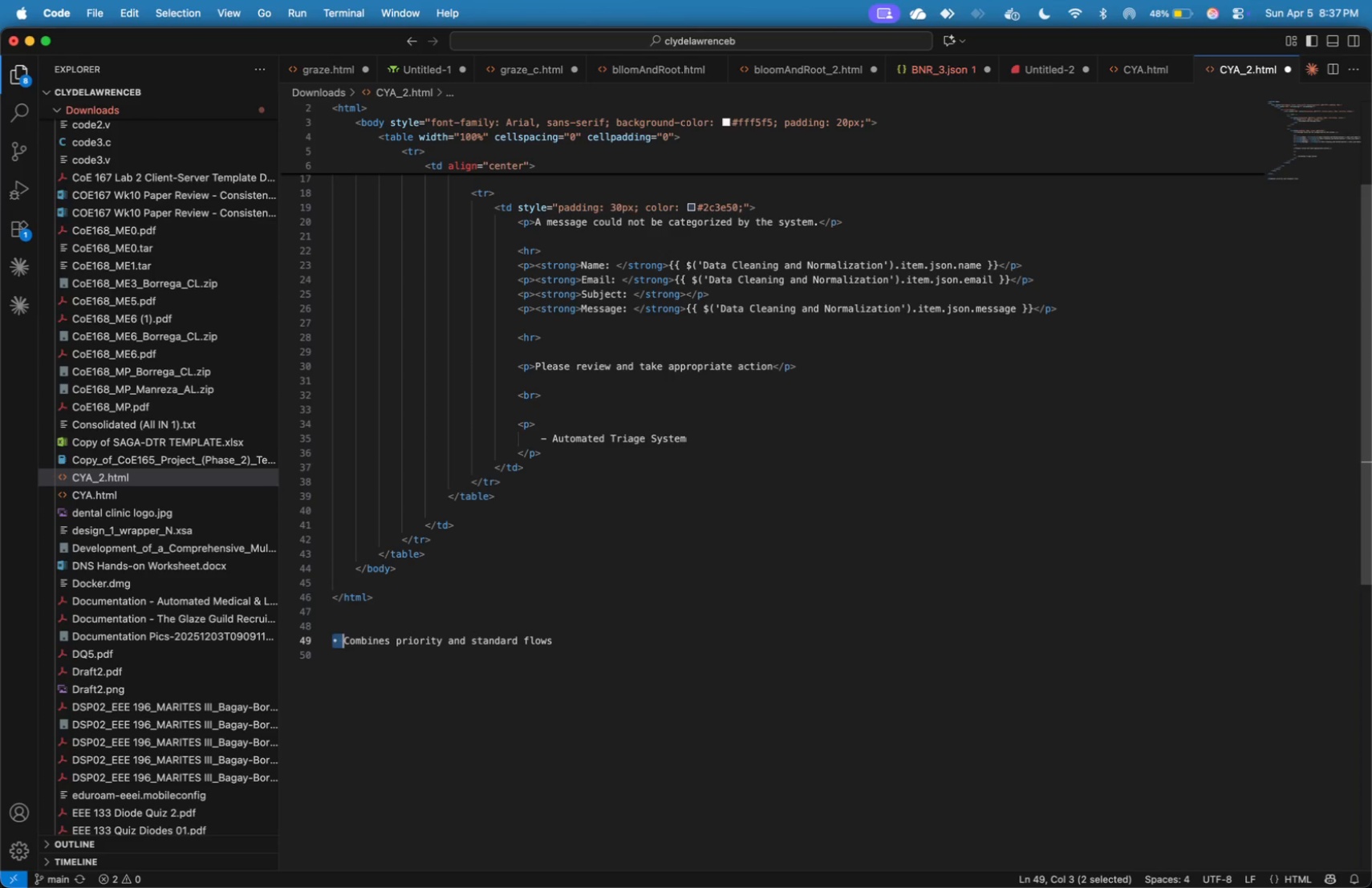 
key(Shift+ArrowRight)
 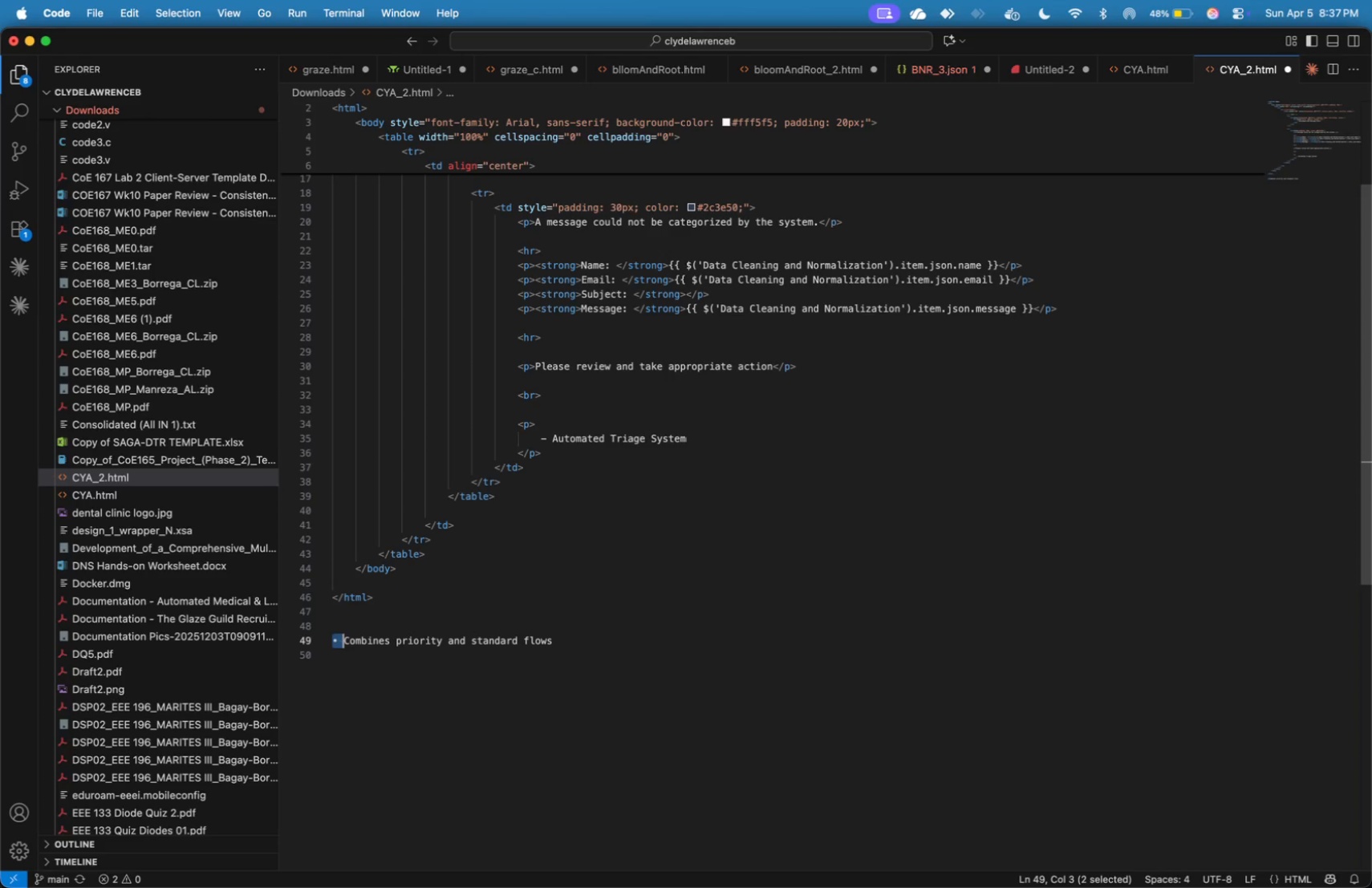 
key(Meta+C)
 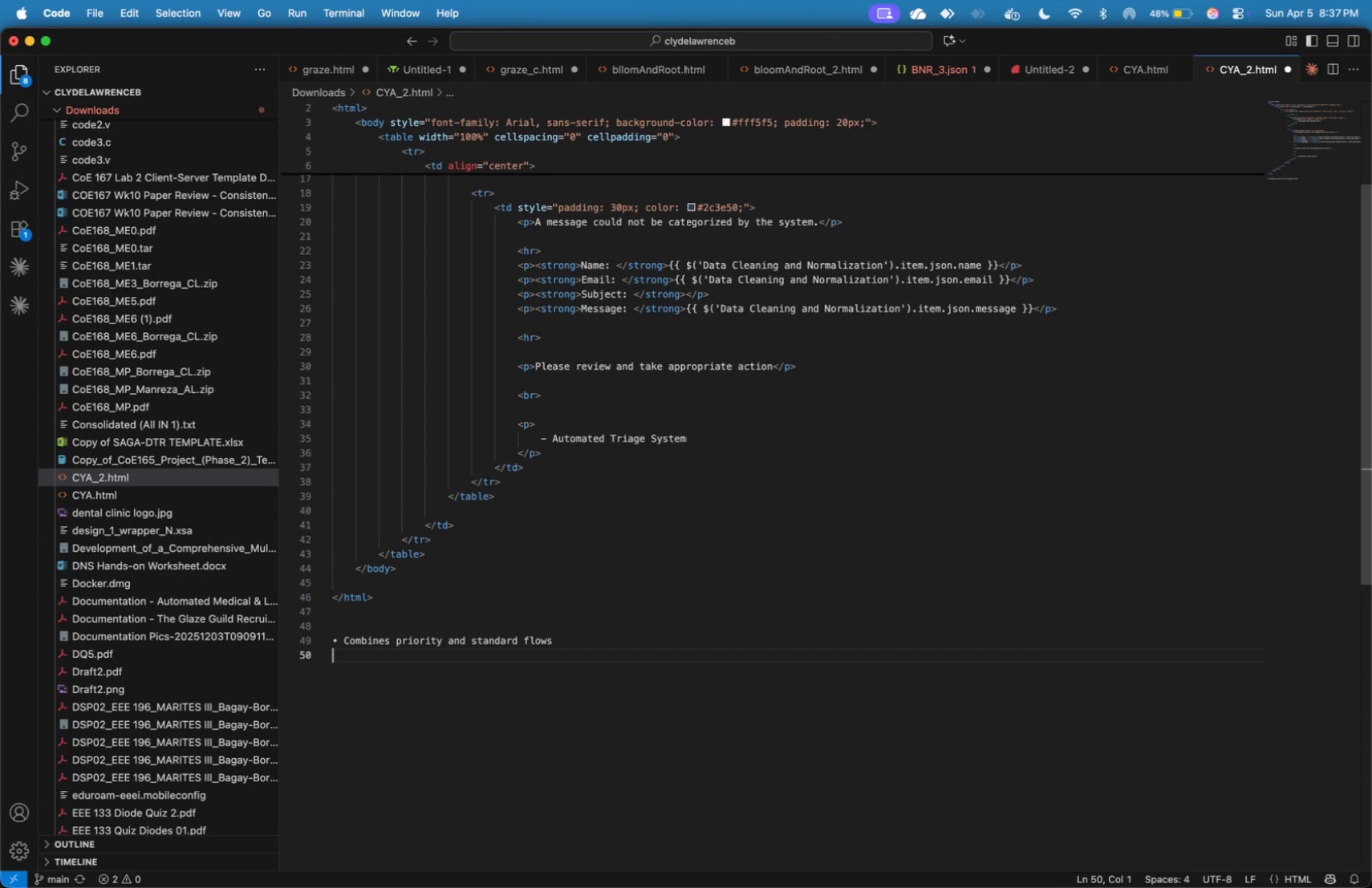 
key(ArrowDown)